 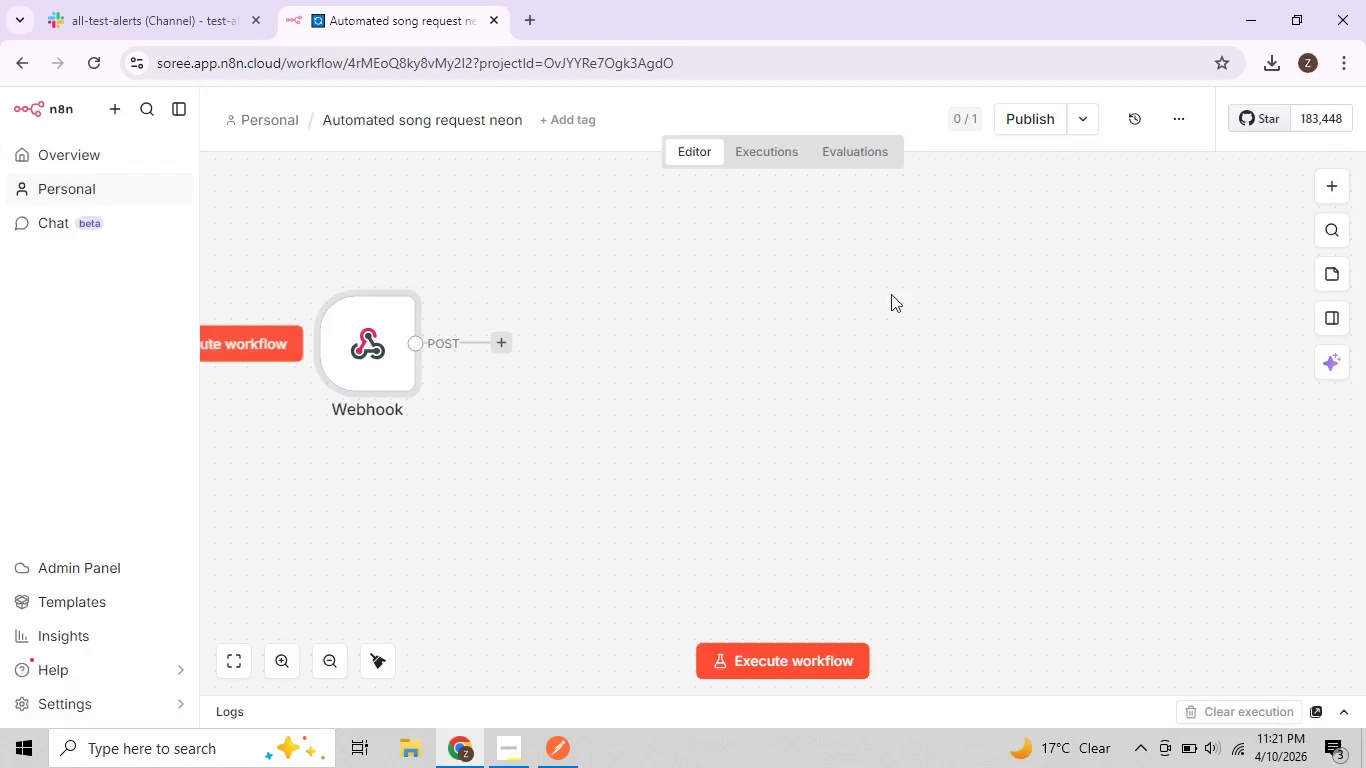 
left_click([500, 344])
 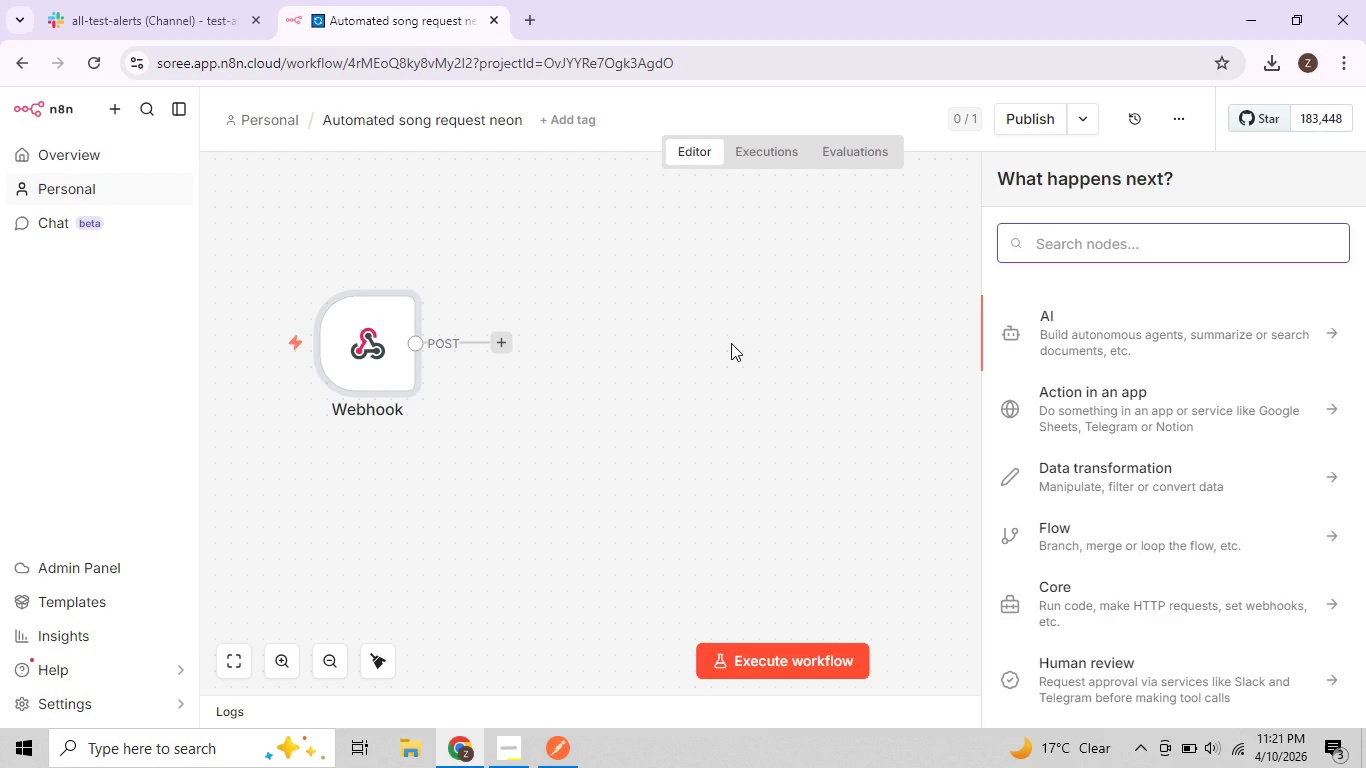 
wait(15.42)
 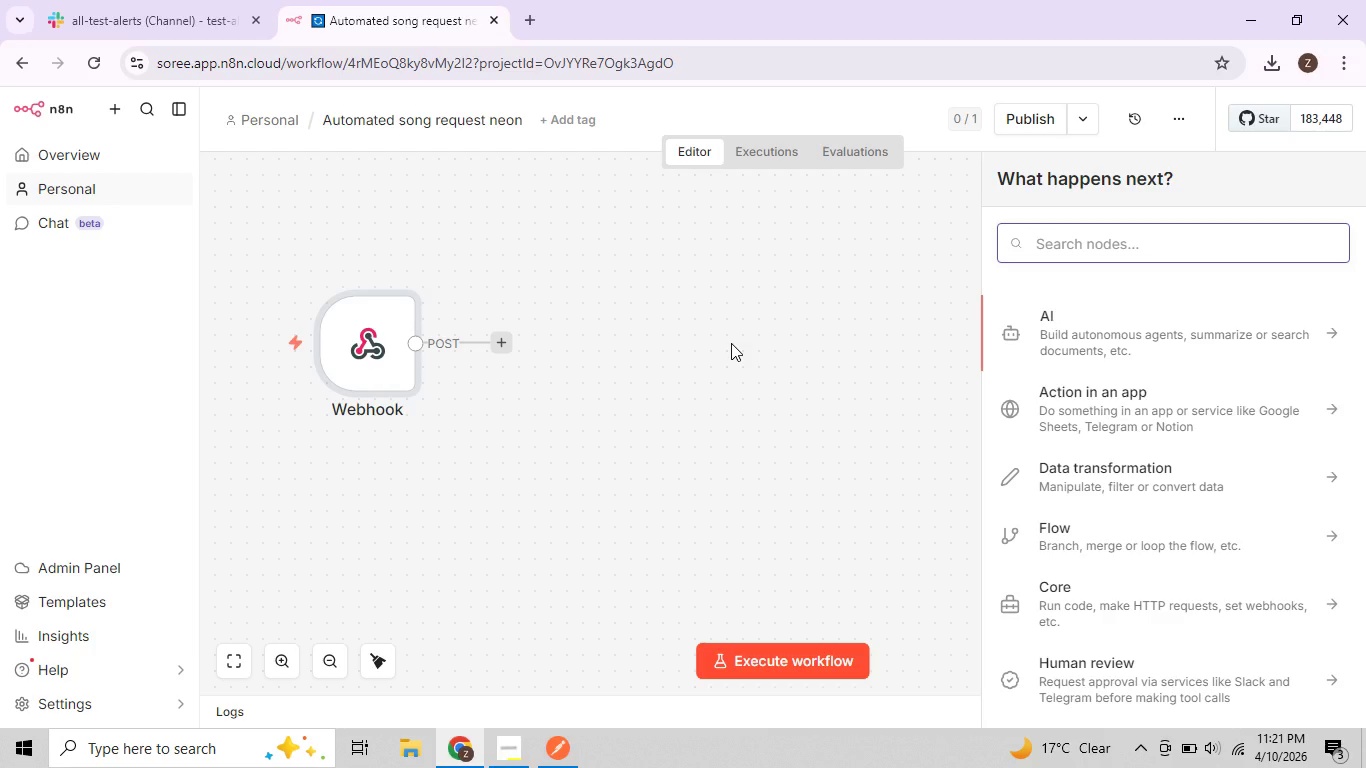 
left_click([1079, 246])
 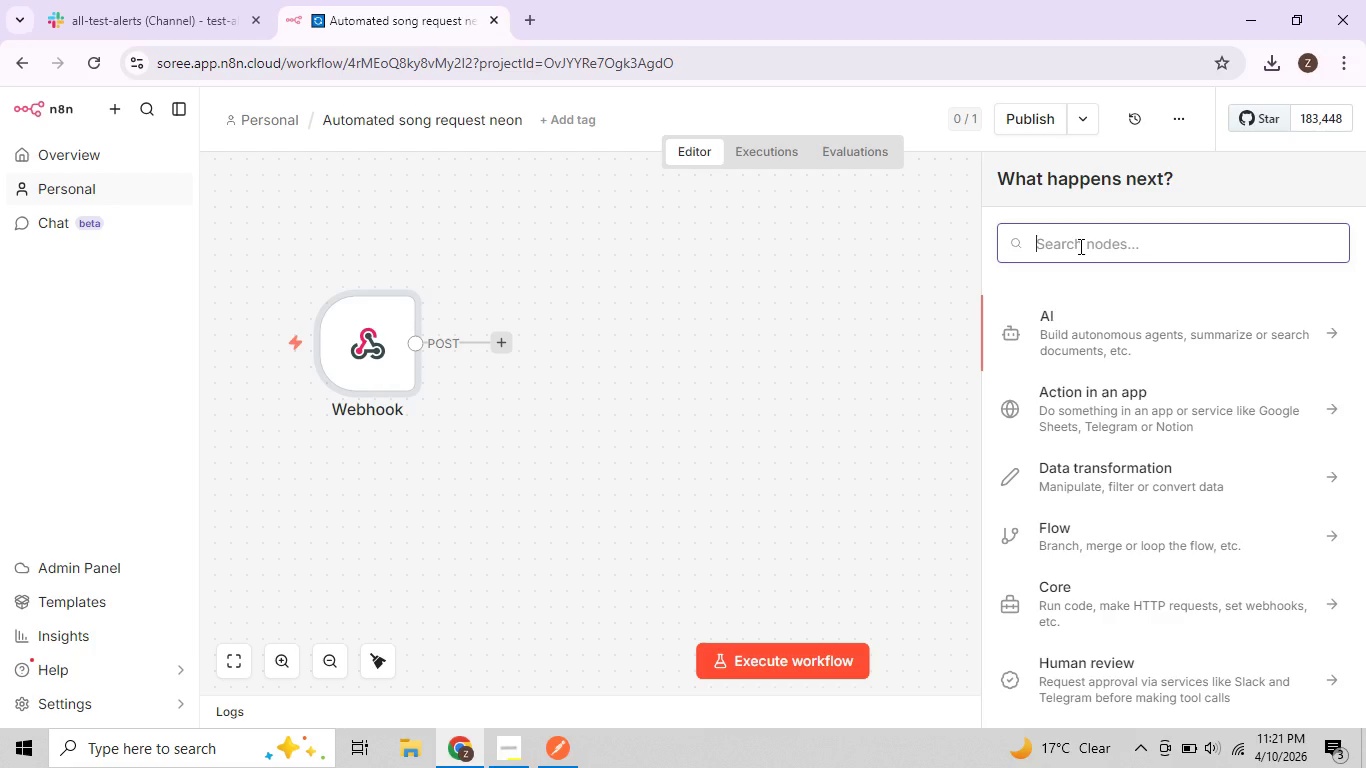 
type(set )
 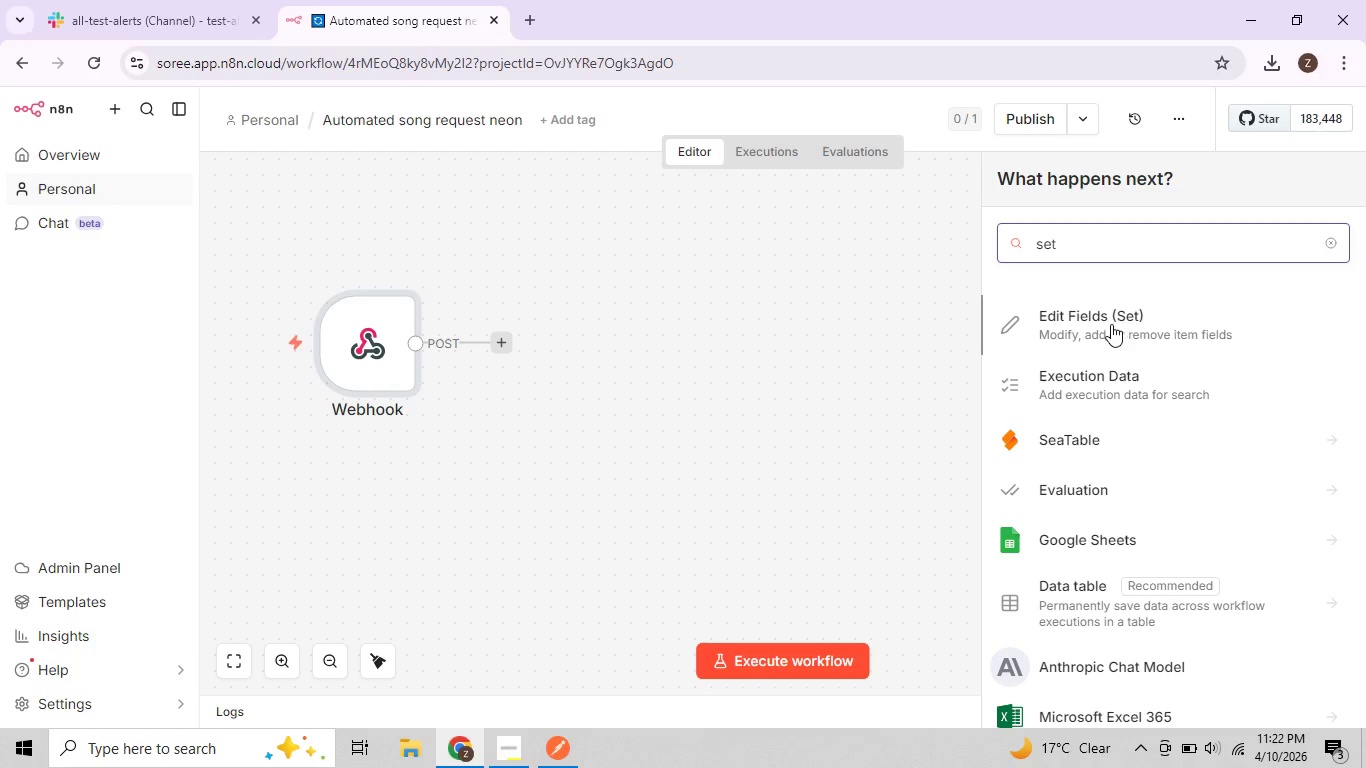 
wait(15.0)
 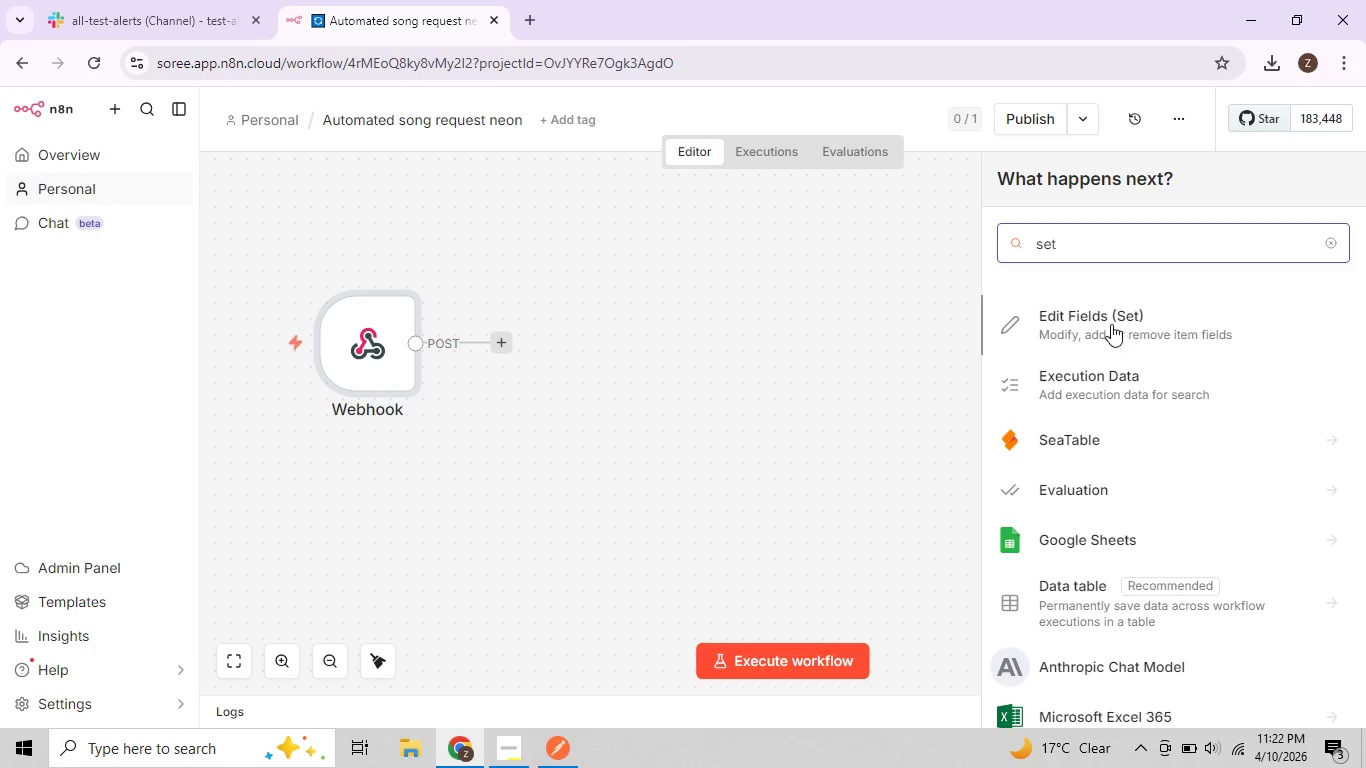 
left_click([1105, 316])
 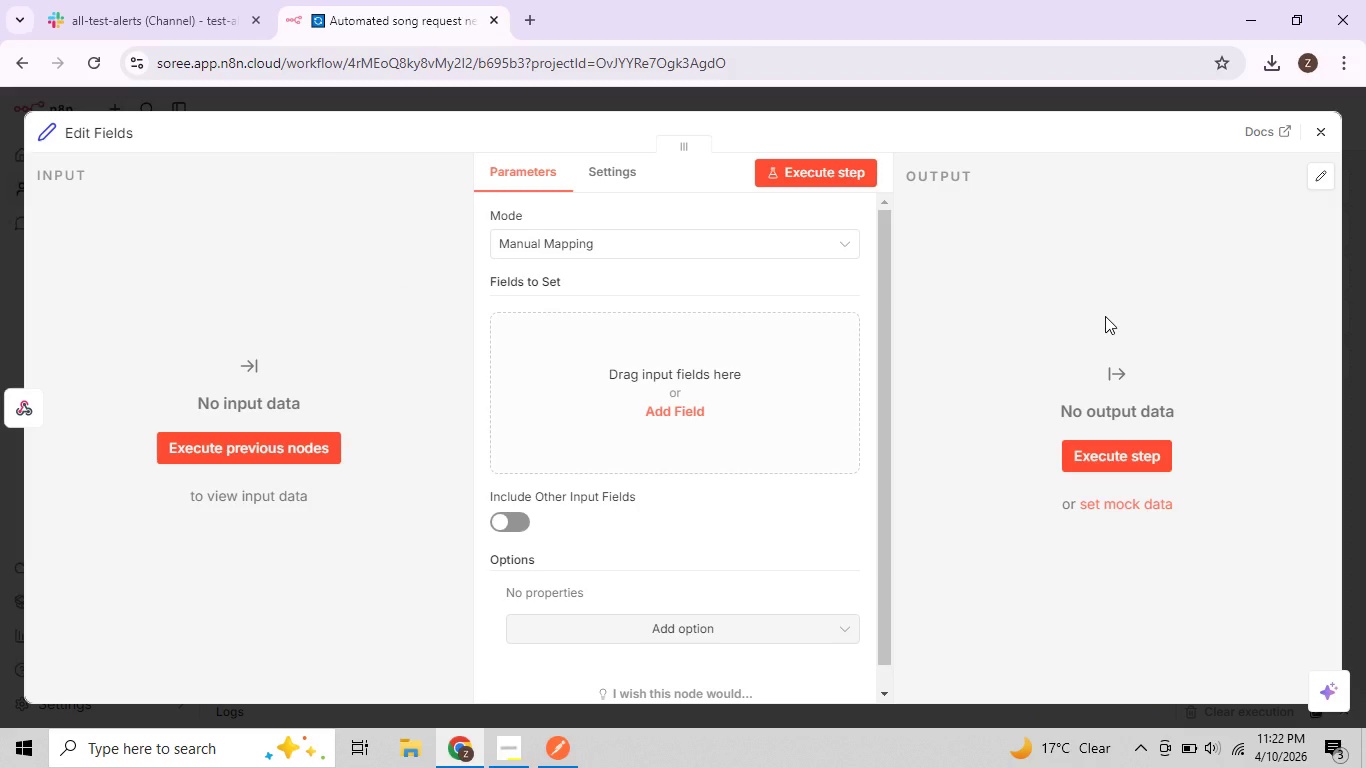 
wait(7.0)
 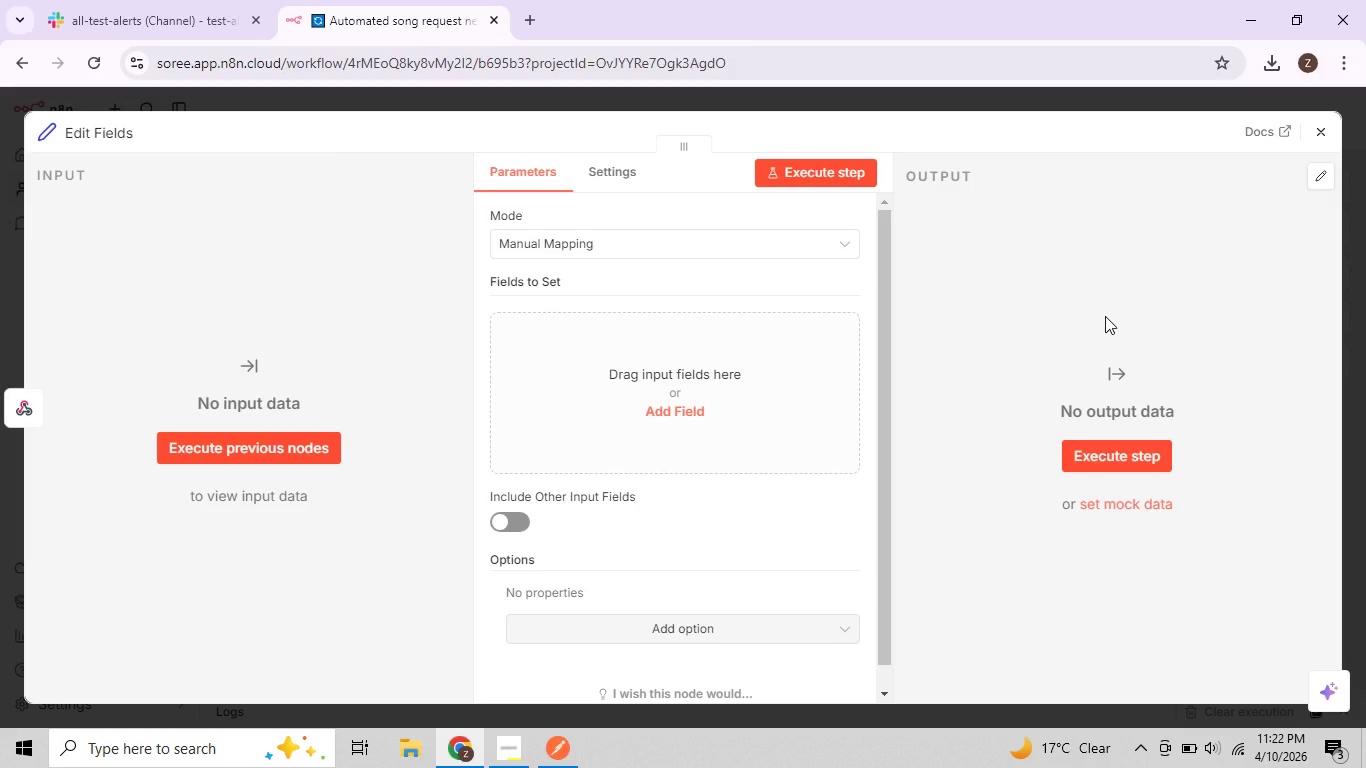 
left_click([633, 172])
 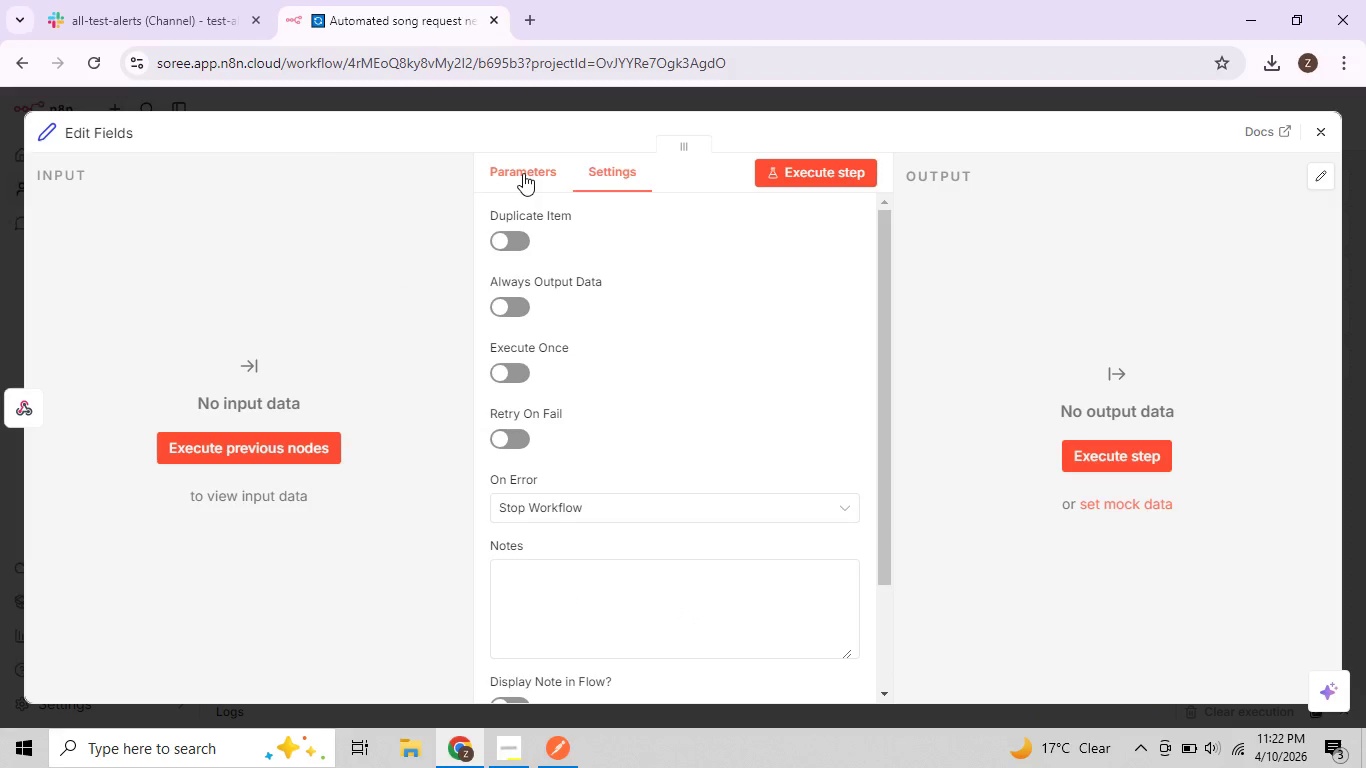 
left_click([523, 173])
 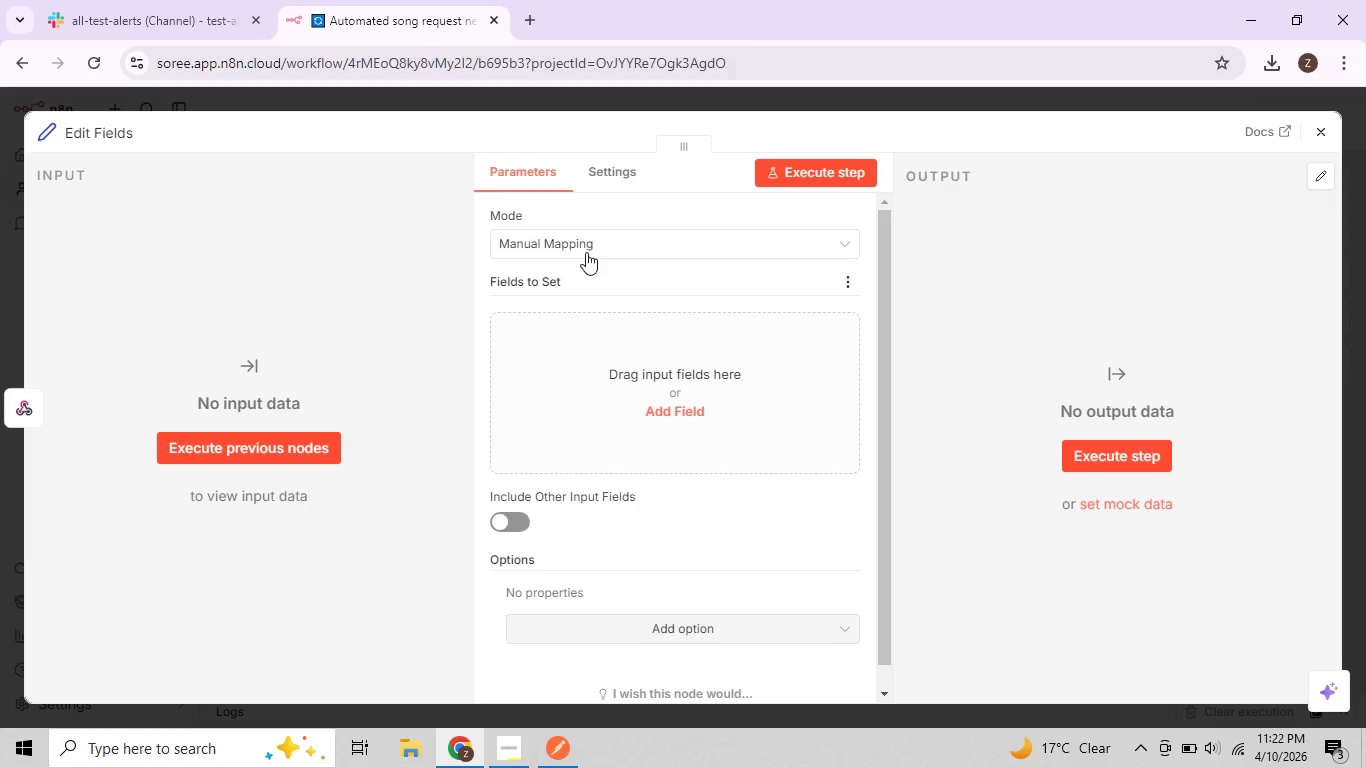 
left_click([586, 250])
 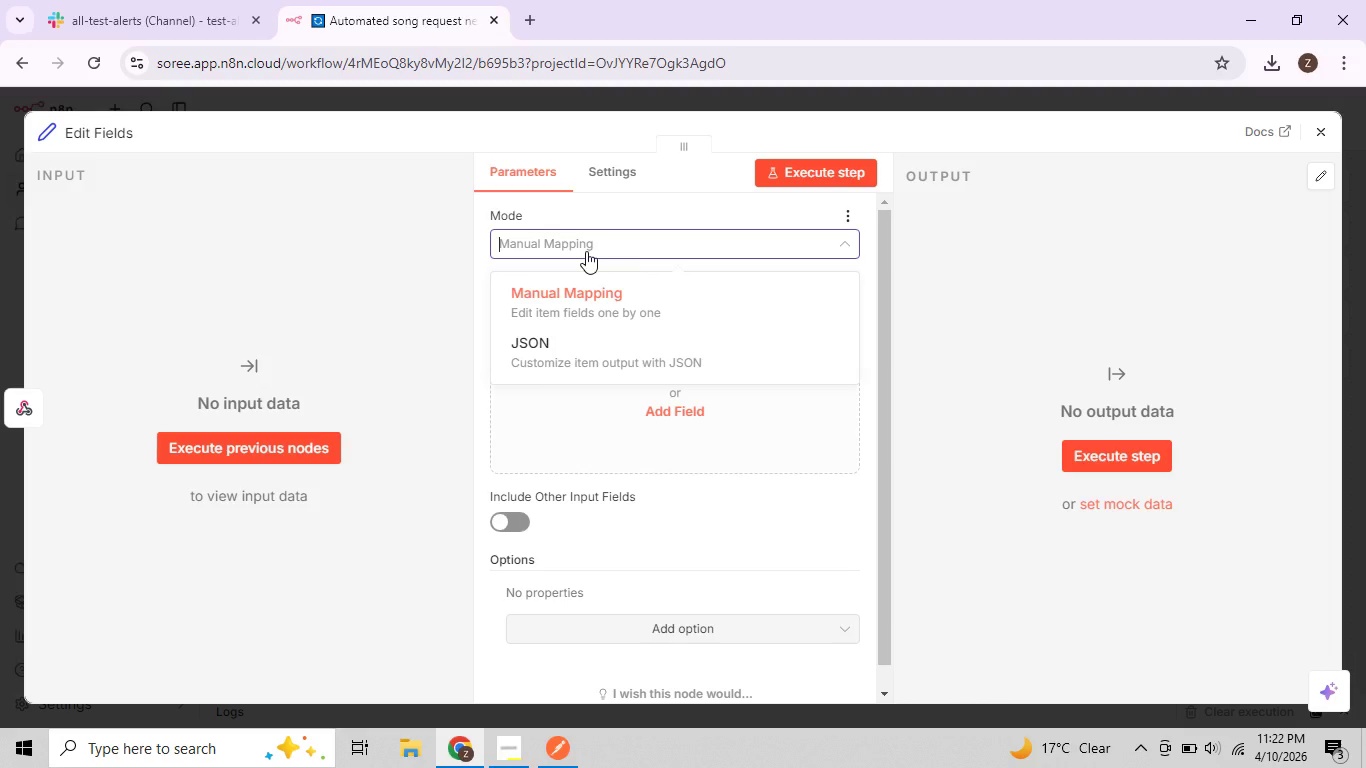 
wait(8.45)
 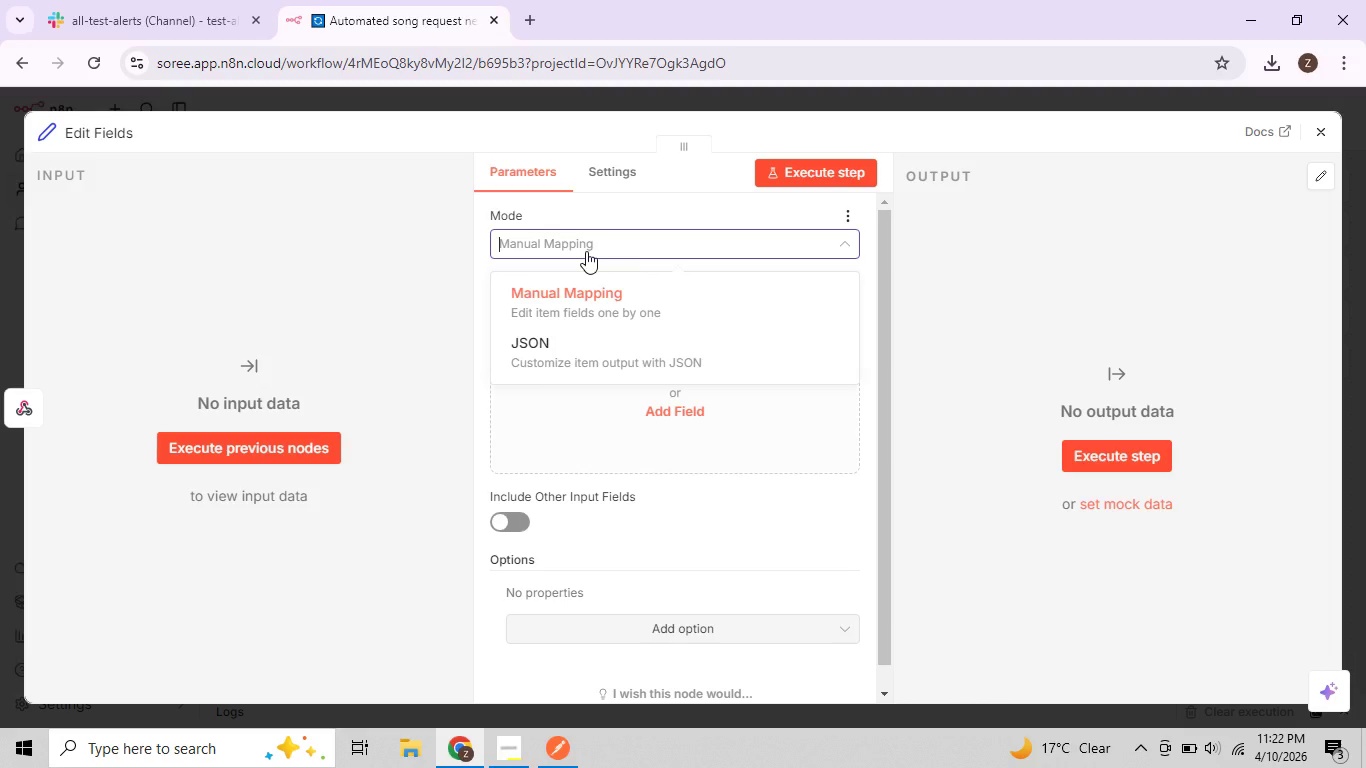 
left_click([595, 337])
 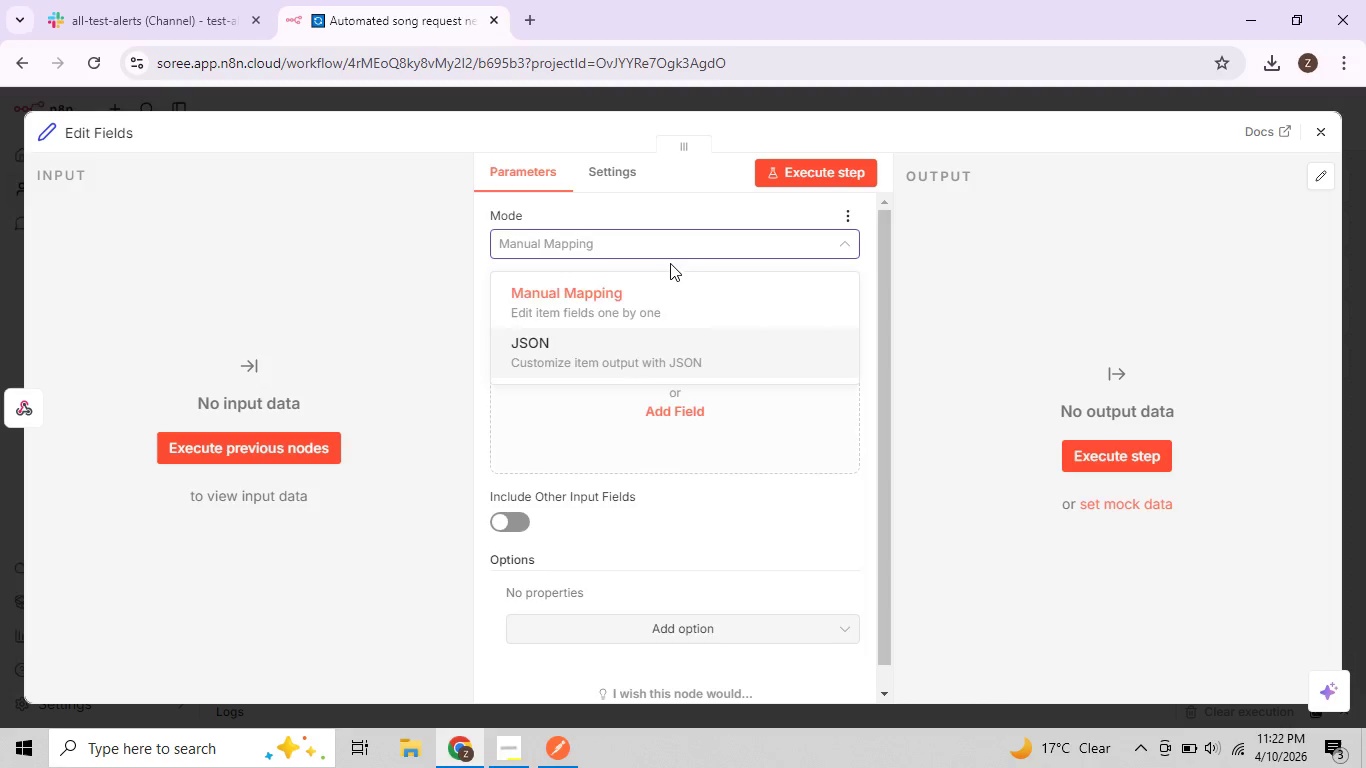 
mouse_move([643, 243])
 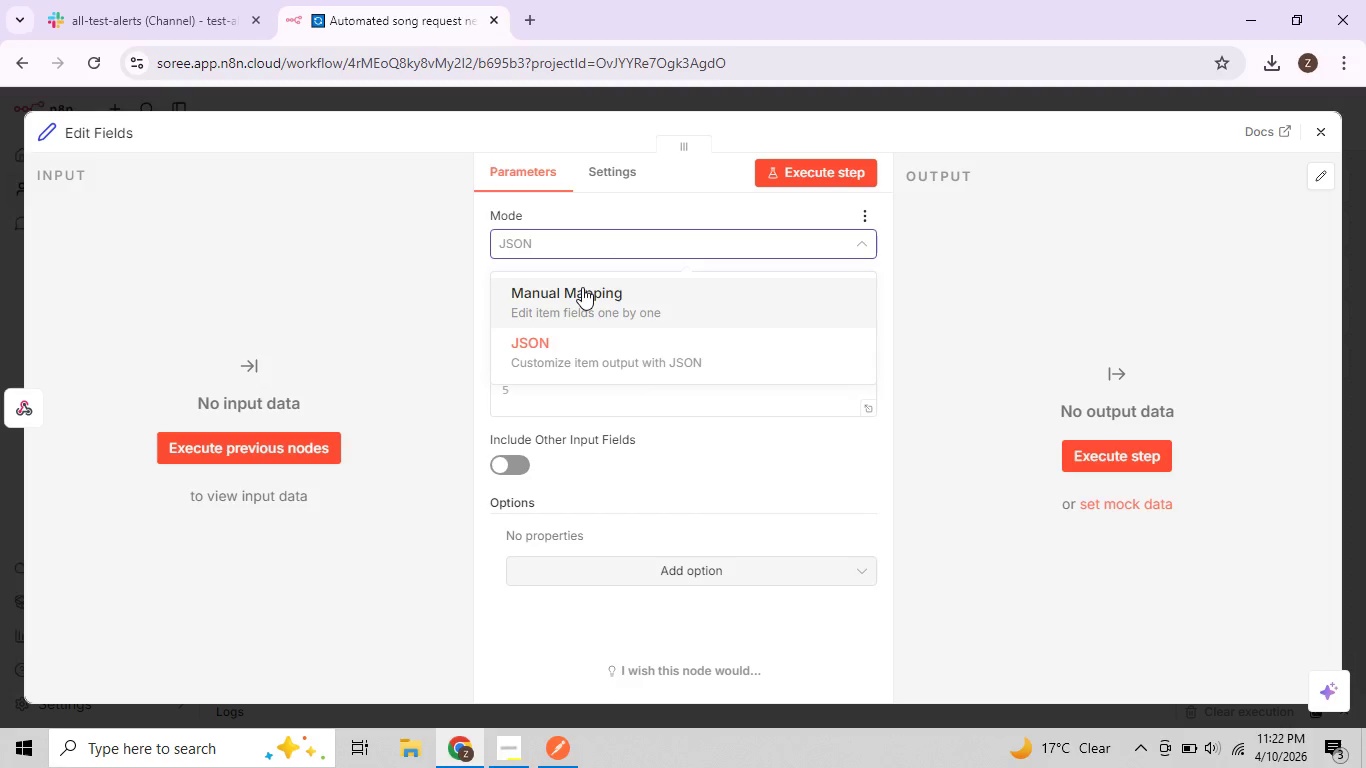 
left_click([582, 287])
 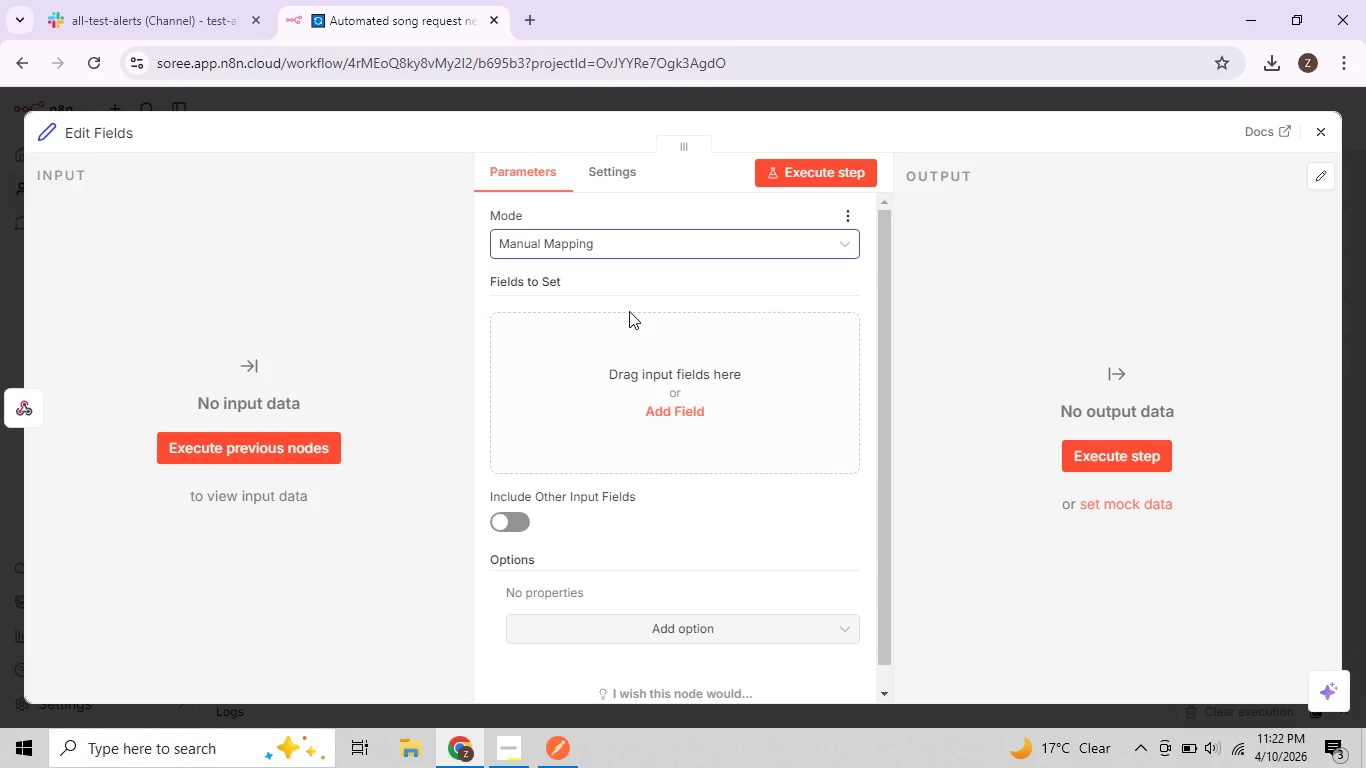 
wait(12.92)
 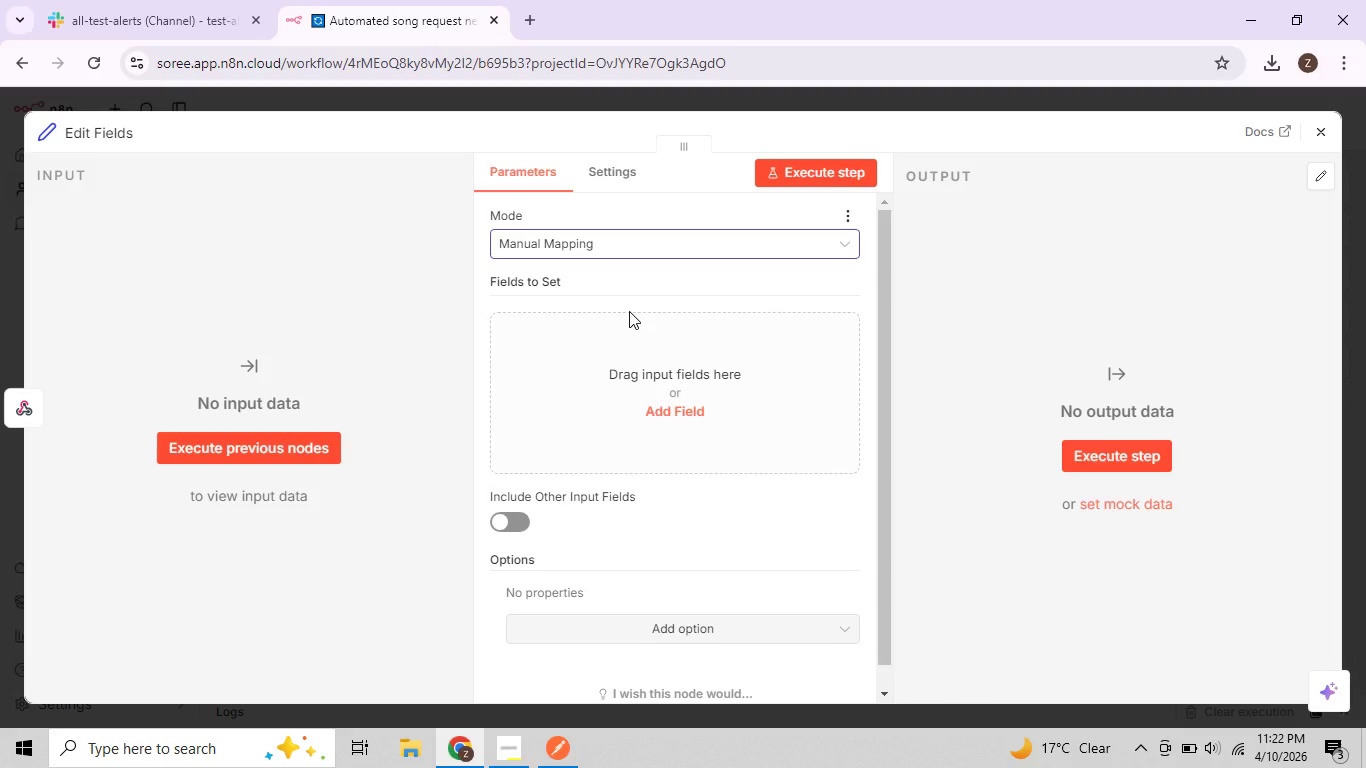 
left_click([943, 299])
 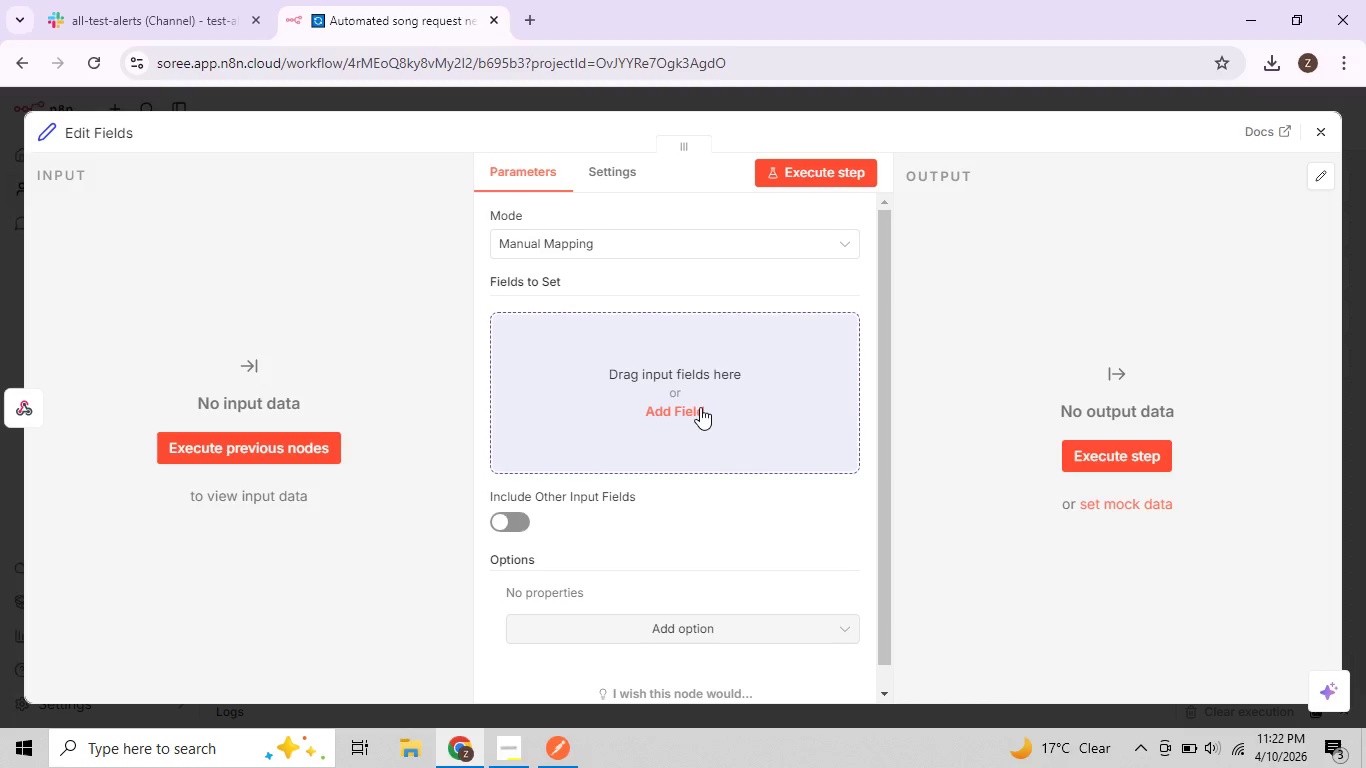 
left_click([699, 407])
 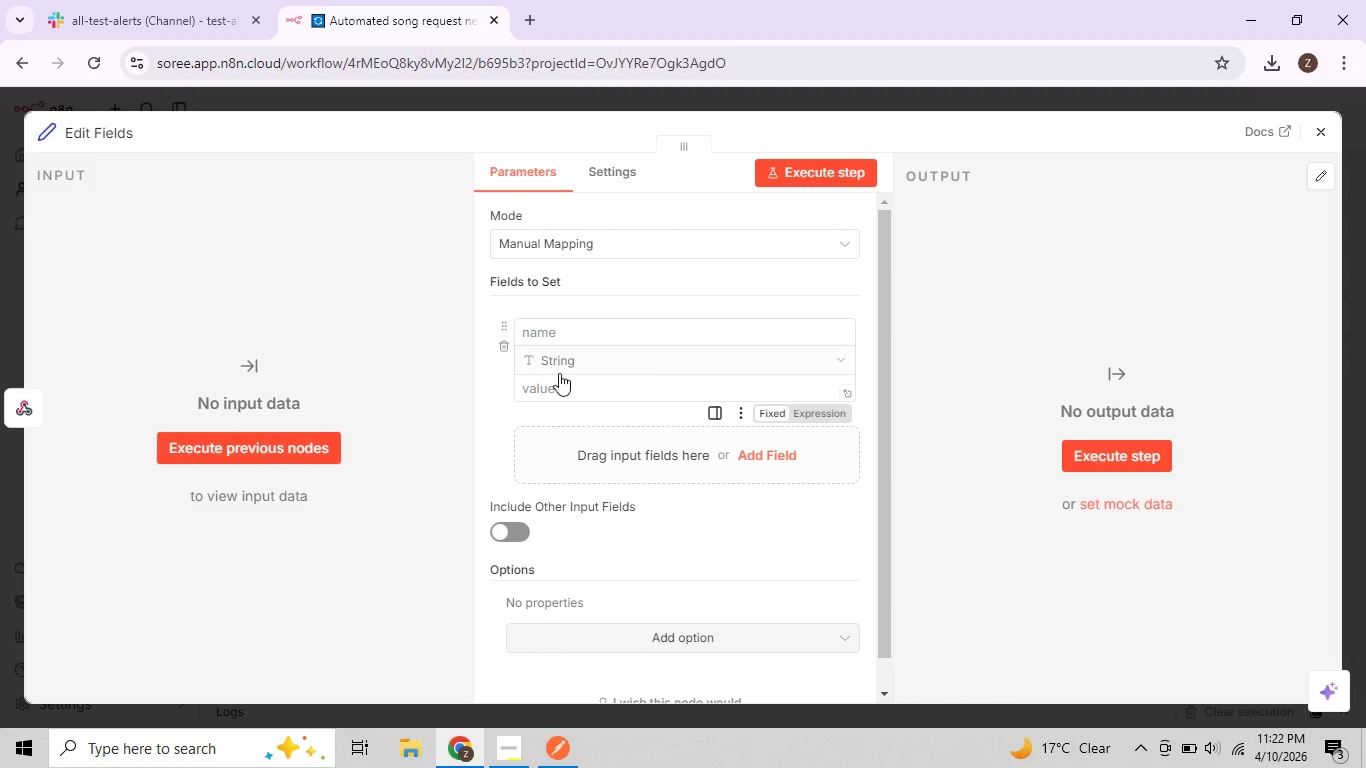 
left_click([588, 355])
 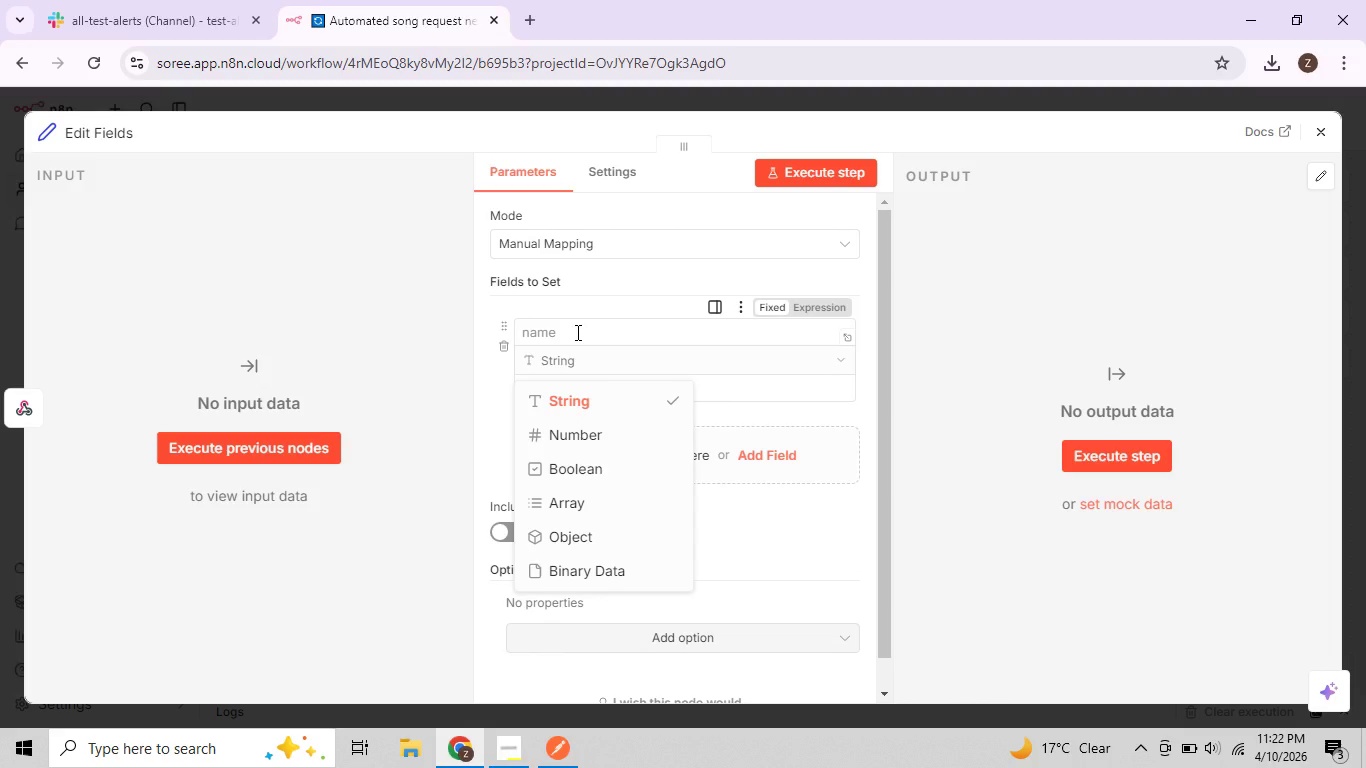 
left_click([576, 332])
 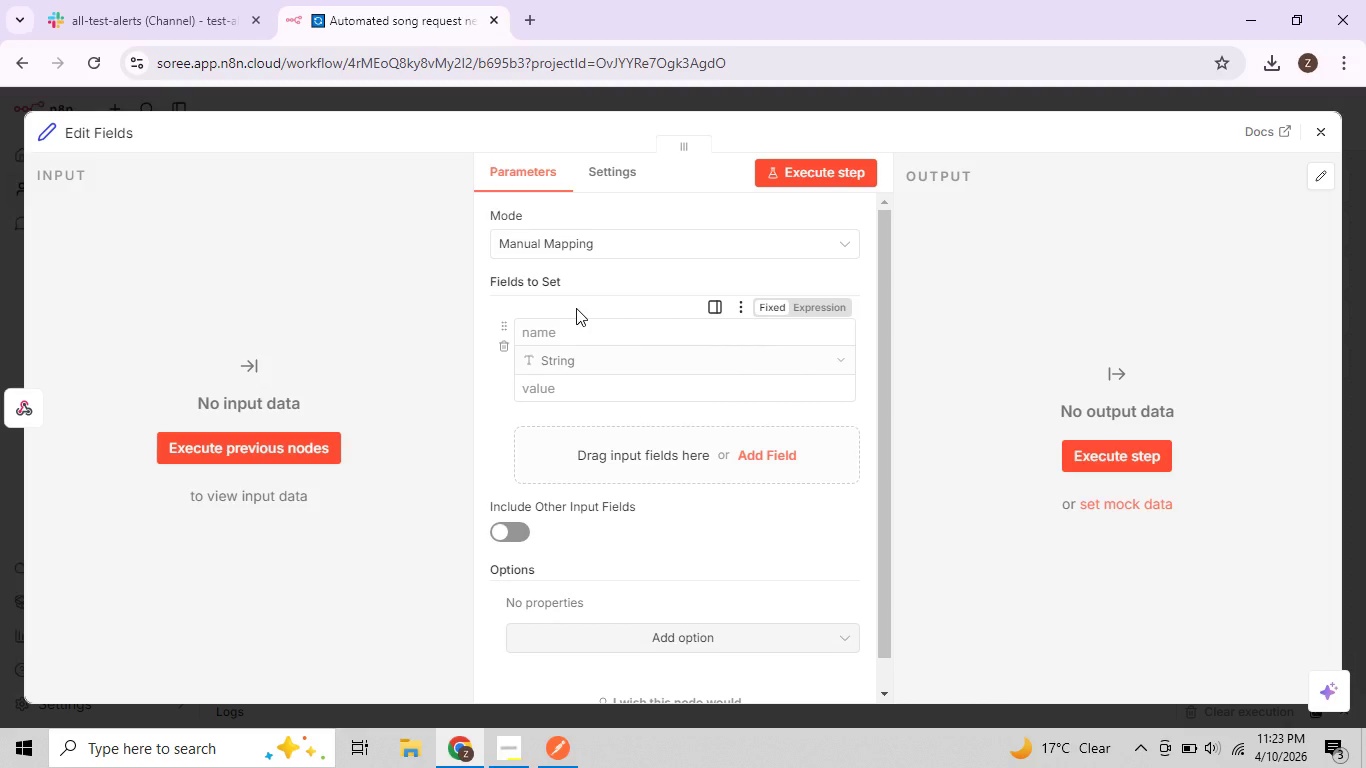 
wait(26.45)
 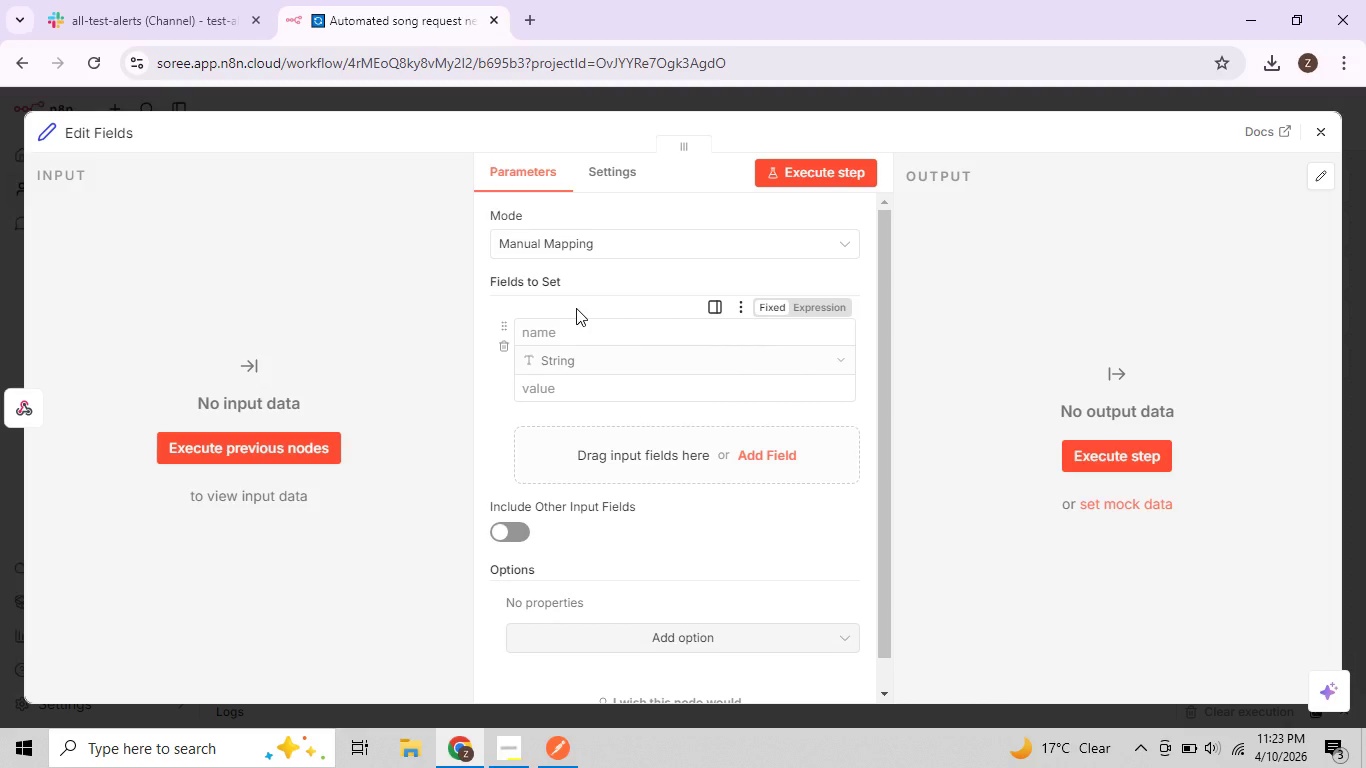 
scroll: coordinate [615, 363], scroll_direction: down, amount: 2.0
 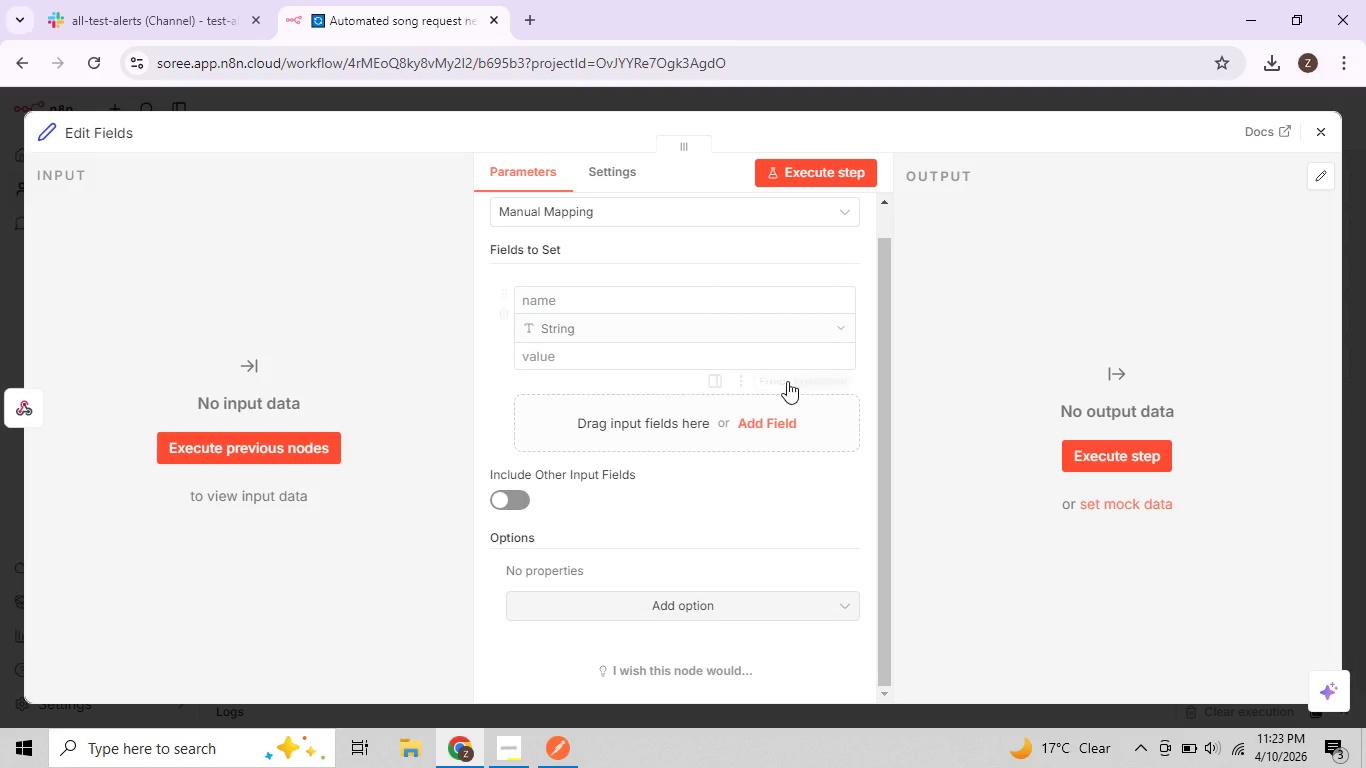 
left_click([416, 26])
 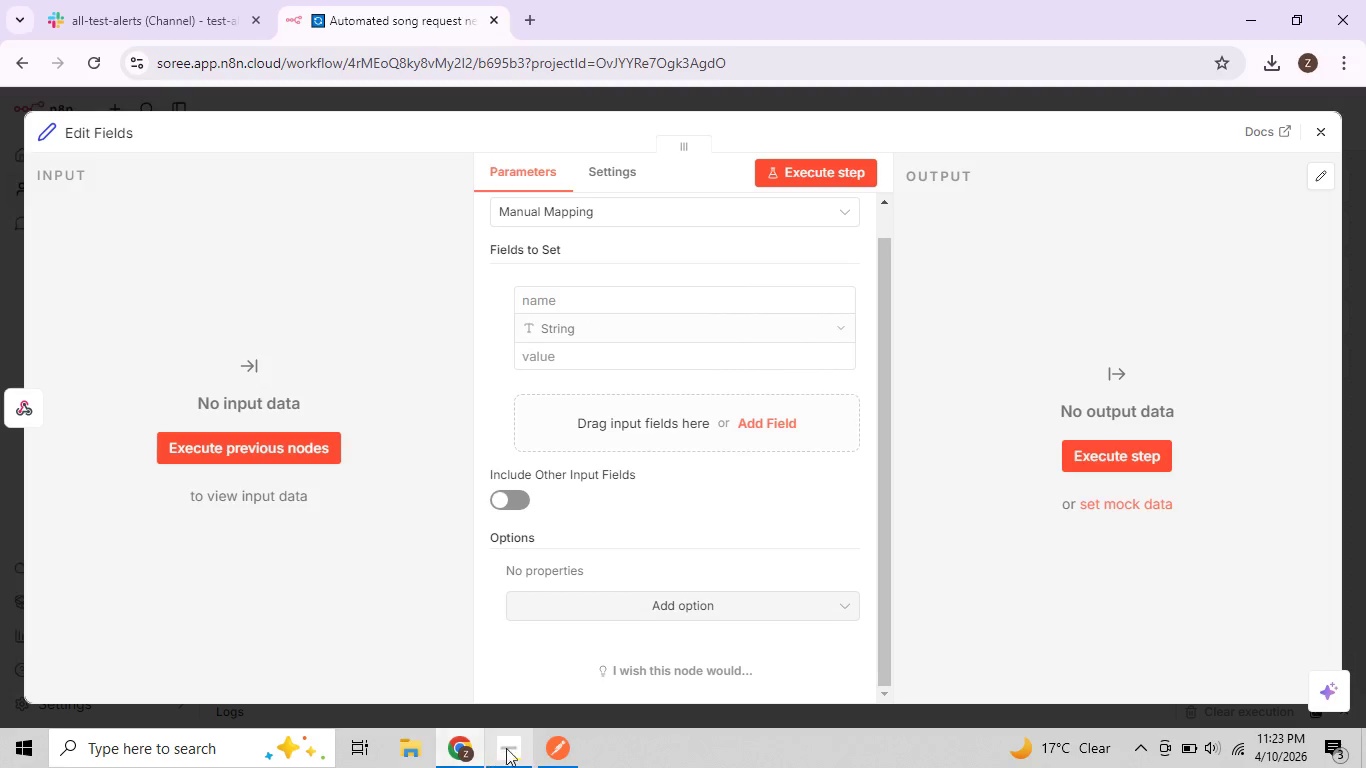 
left_click([553, 748])
 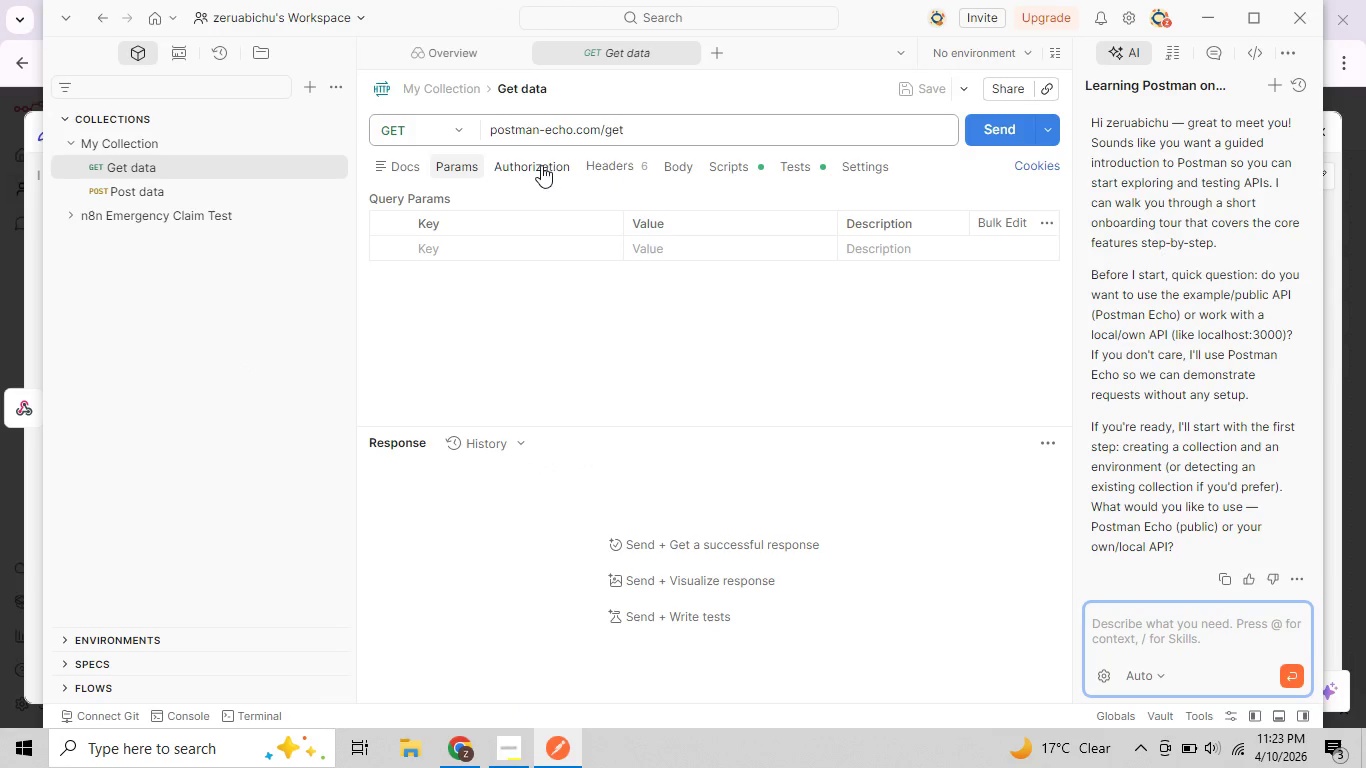 
left_click([604, 167])
 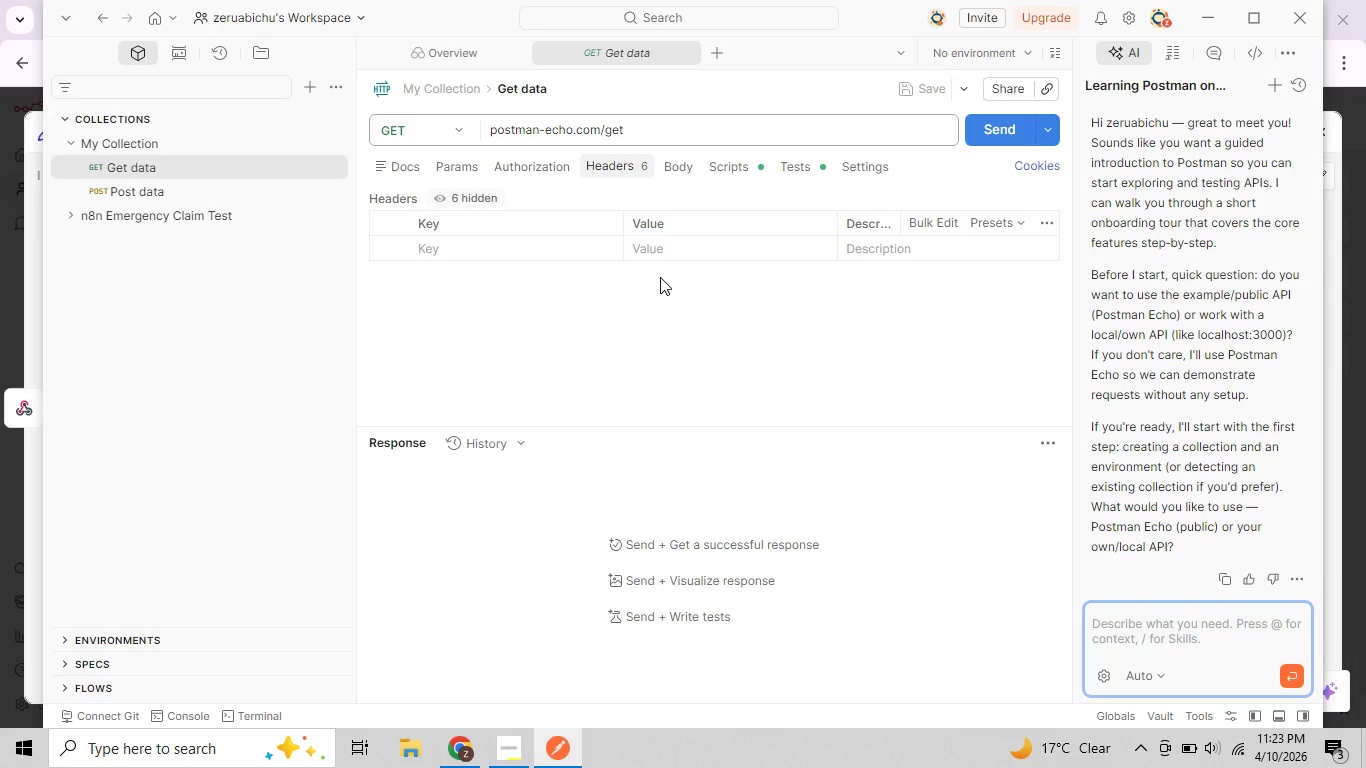 
wait(12.98)
 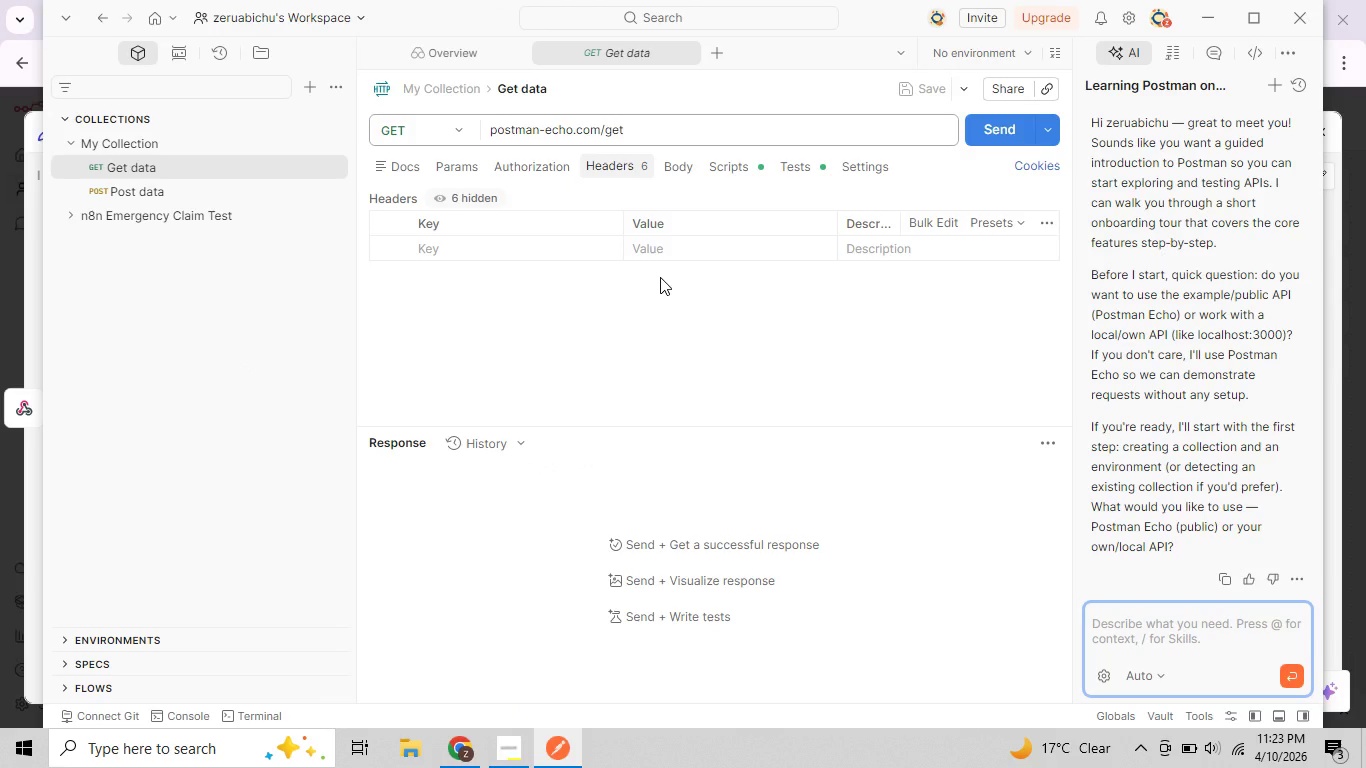 
left_click([468, 737])
 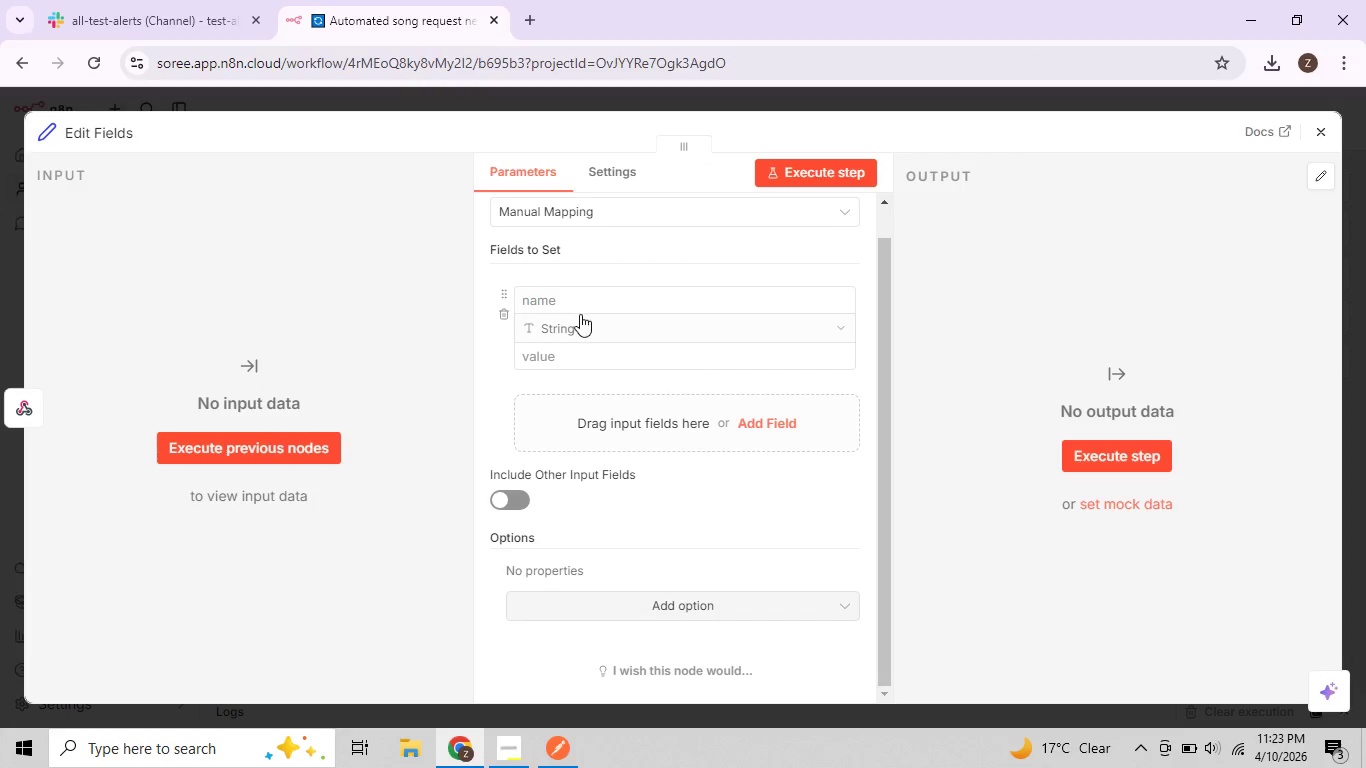 
left_click([566, 304])
 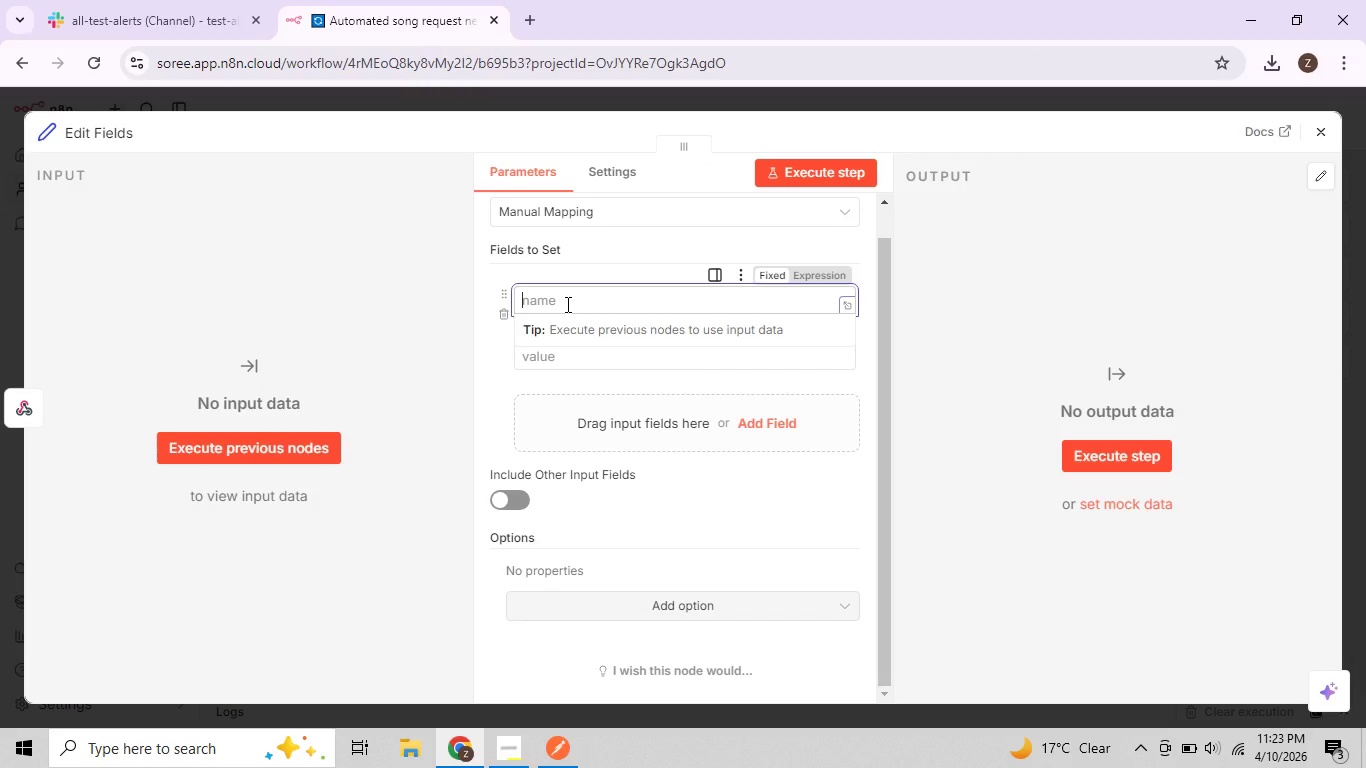 
type(artist)
 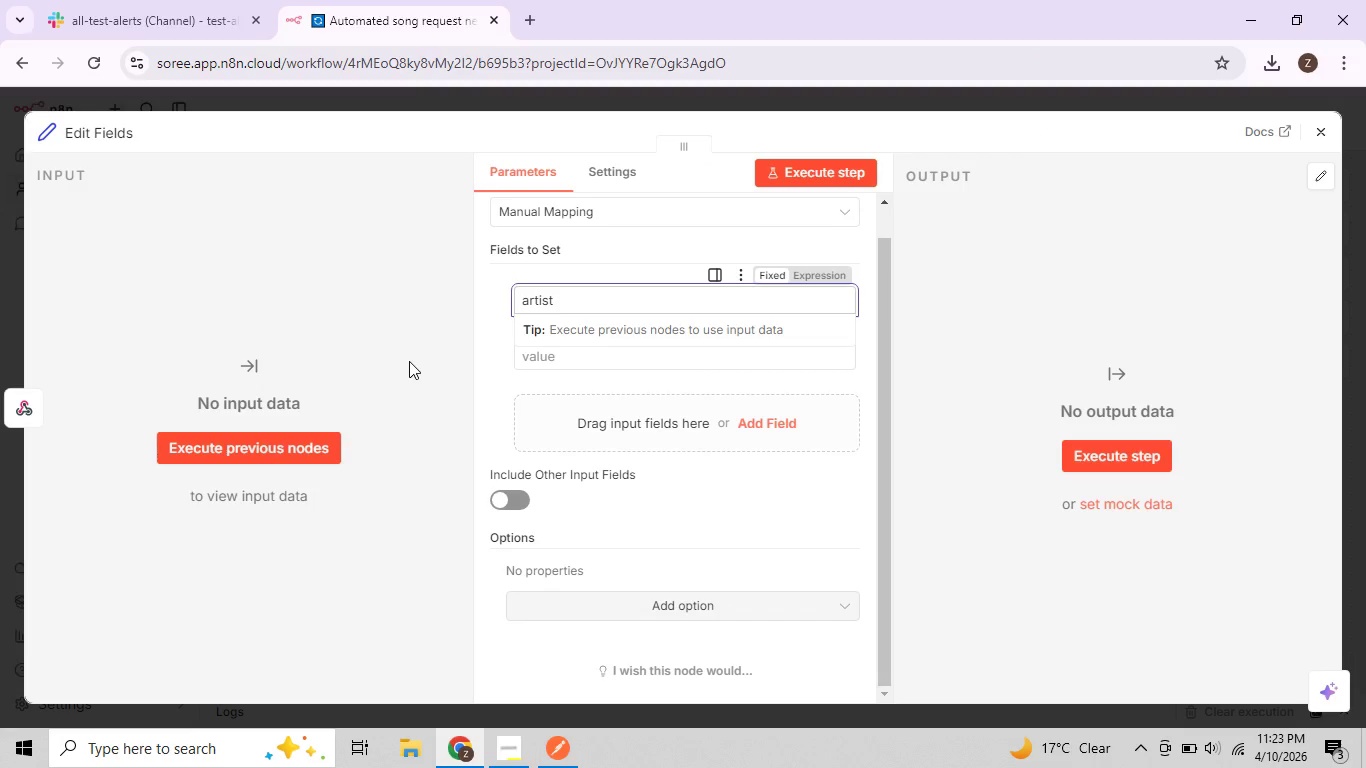 
left_click([441, 301])
 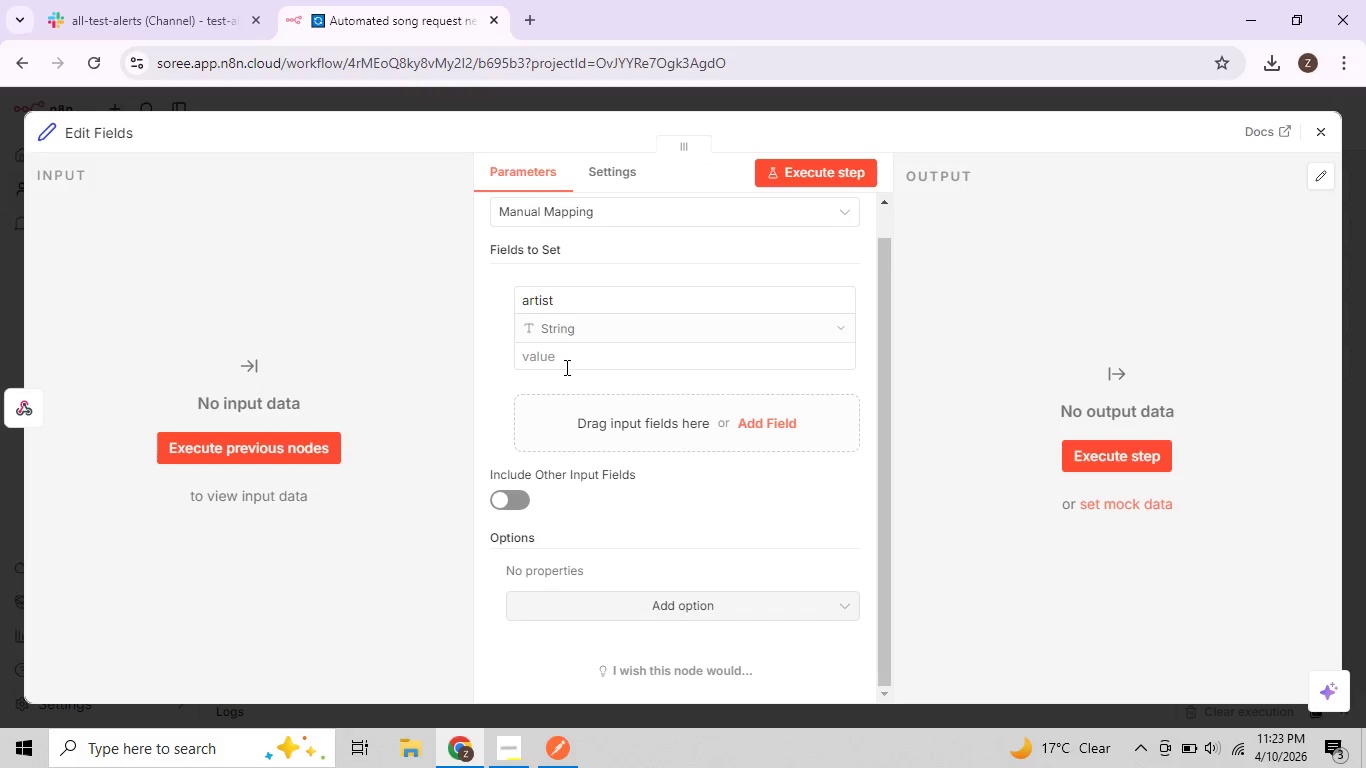 
left_click([561, 364])
 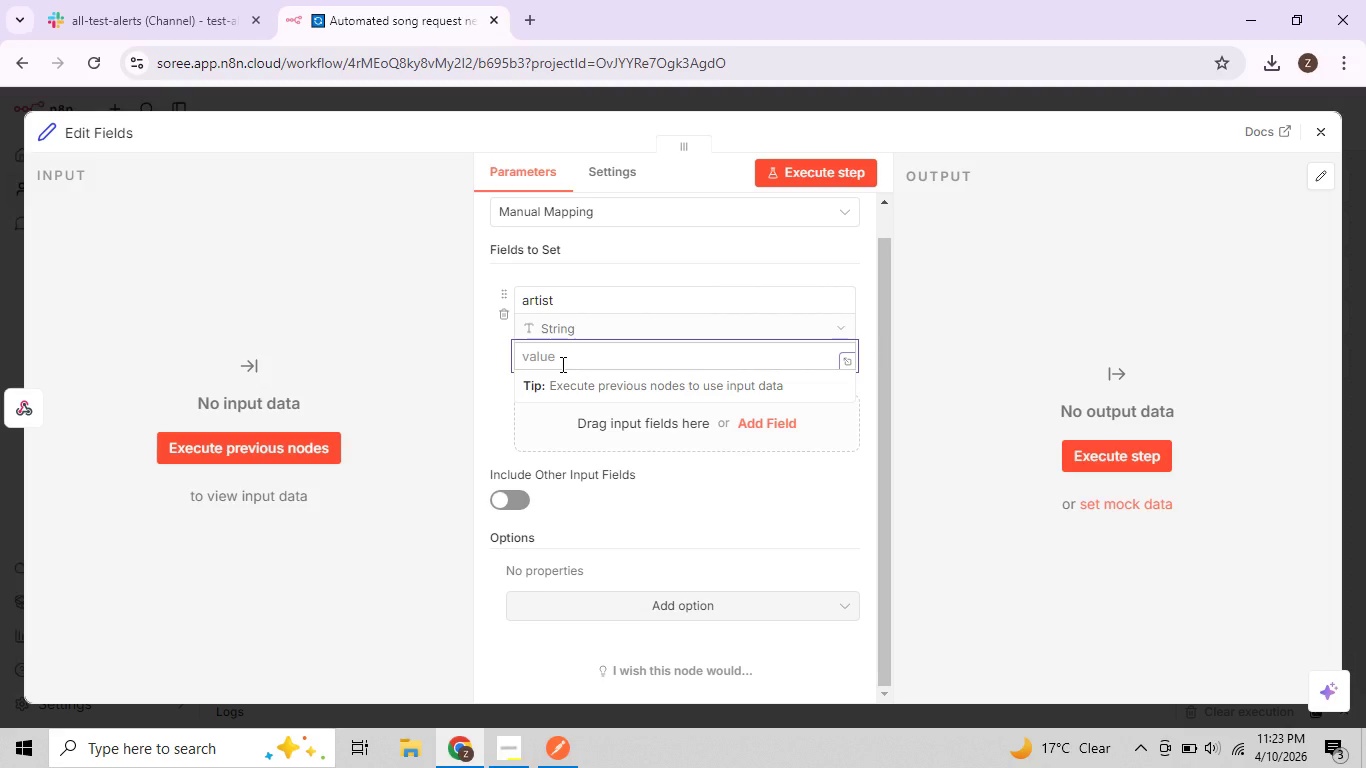 
key(Shift+BracketLeft)
 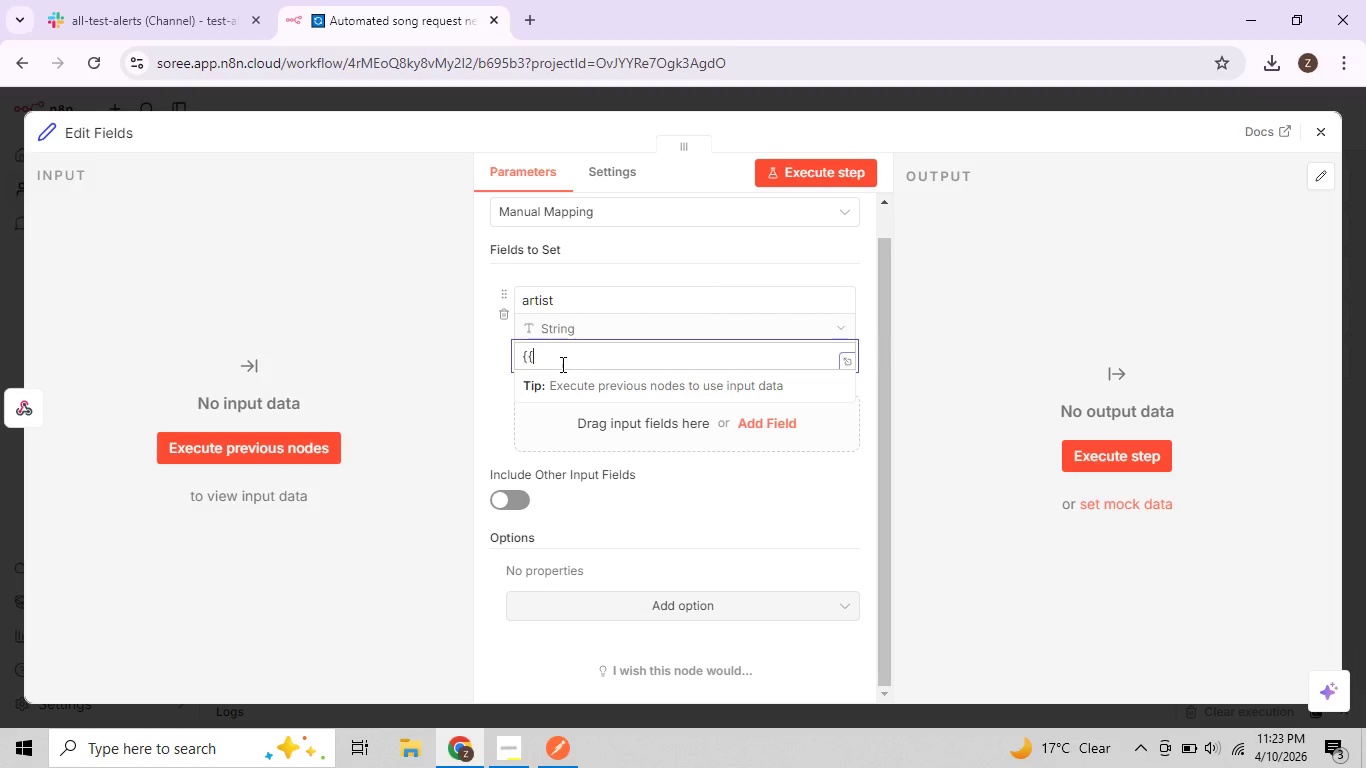 
key(Shift+BracketLeft)
 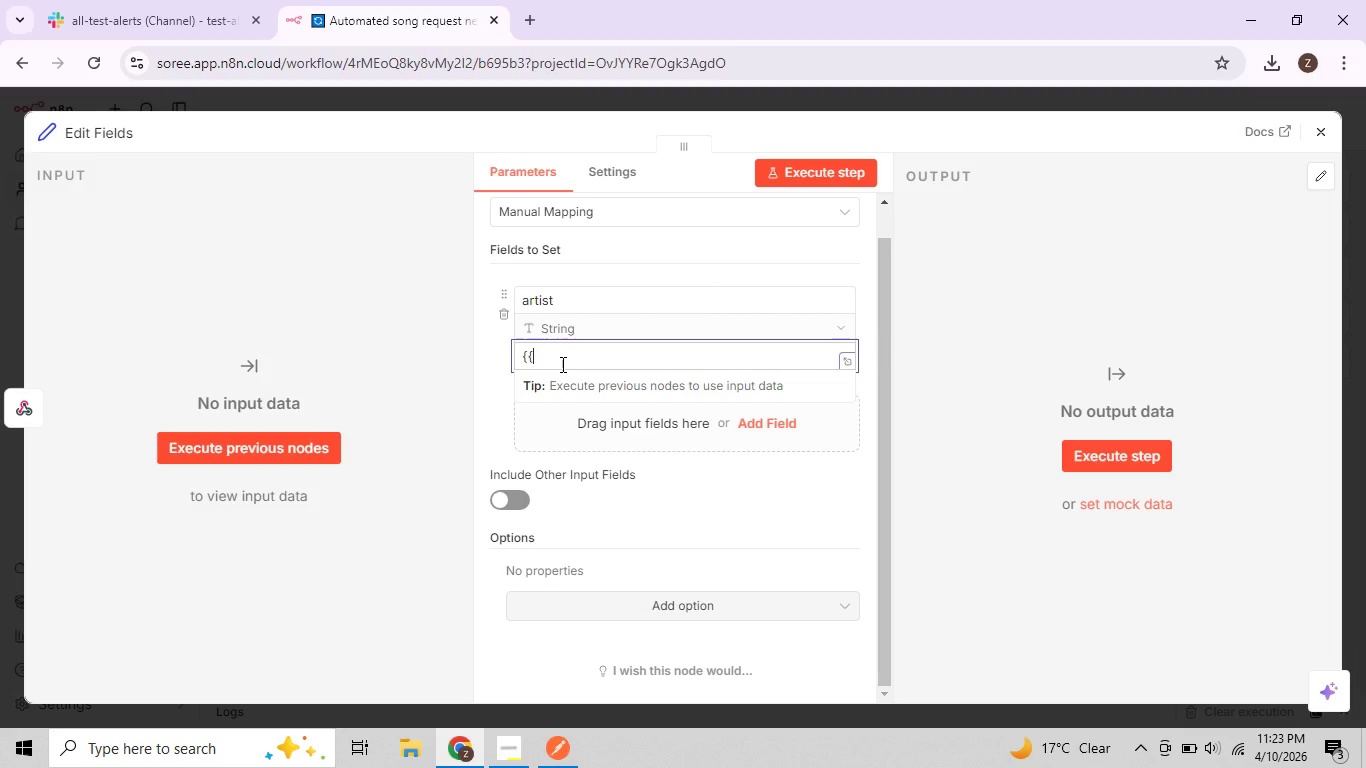 
key(Shift+ShiftLeft)
 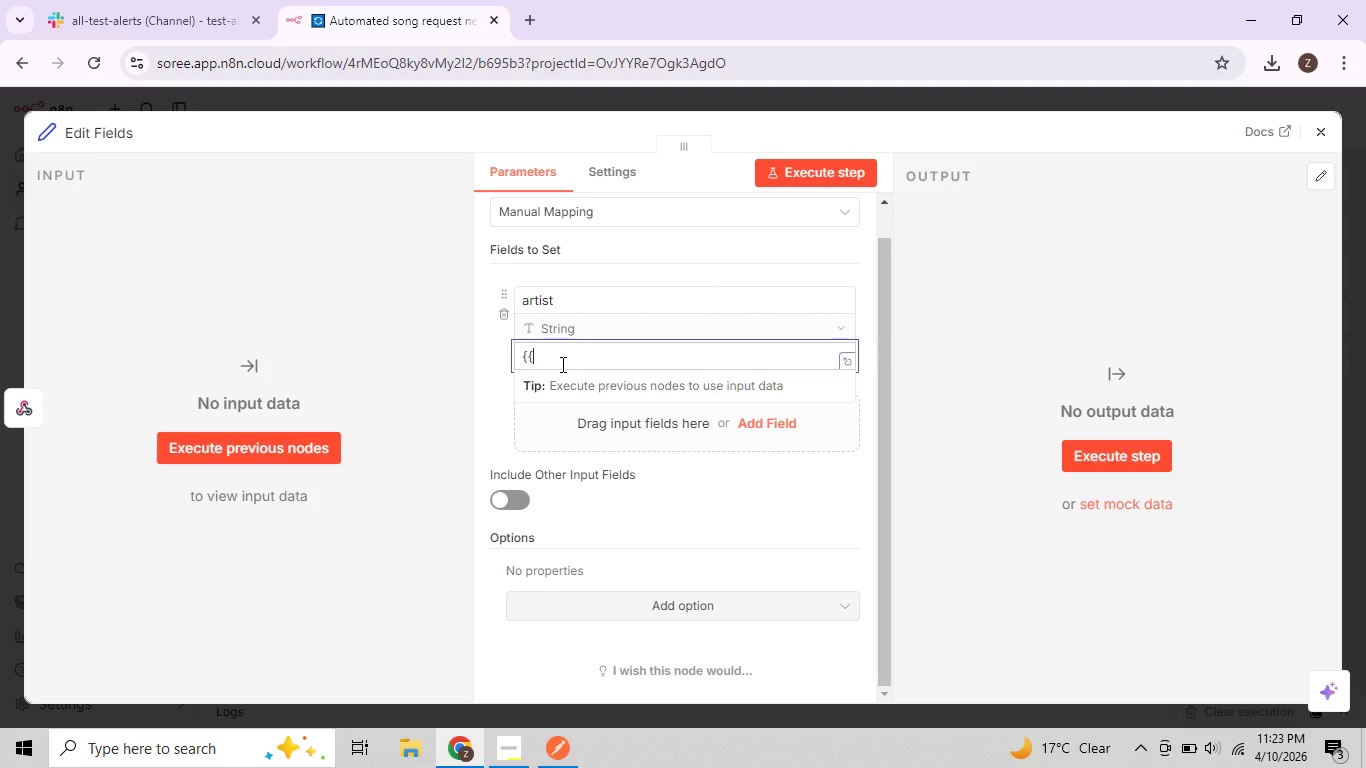 
key(Shift+4)
 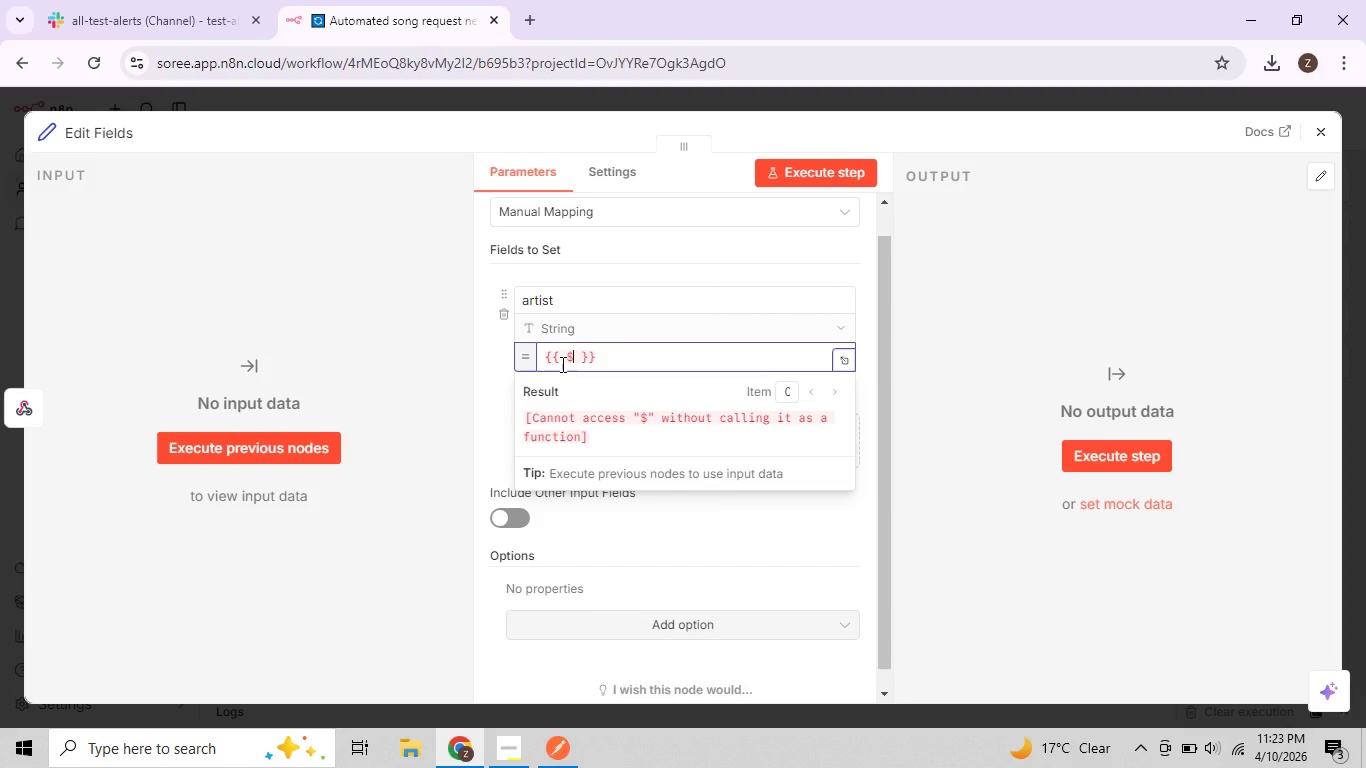 
type(json.body)
 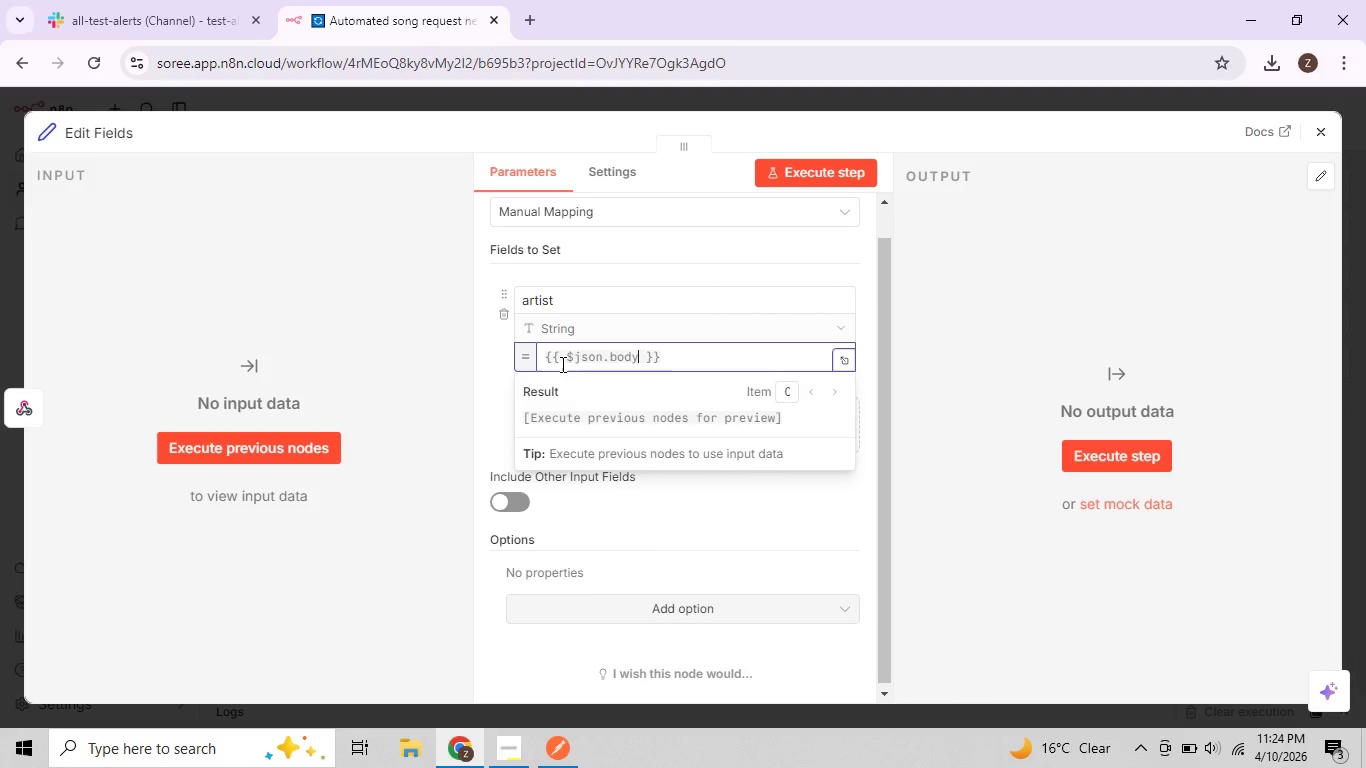 
type(.artist)
 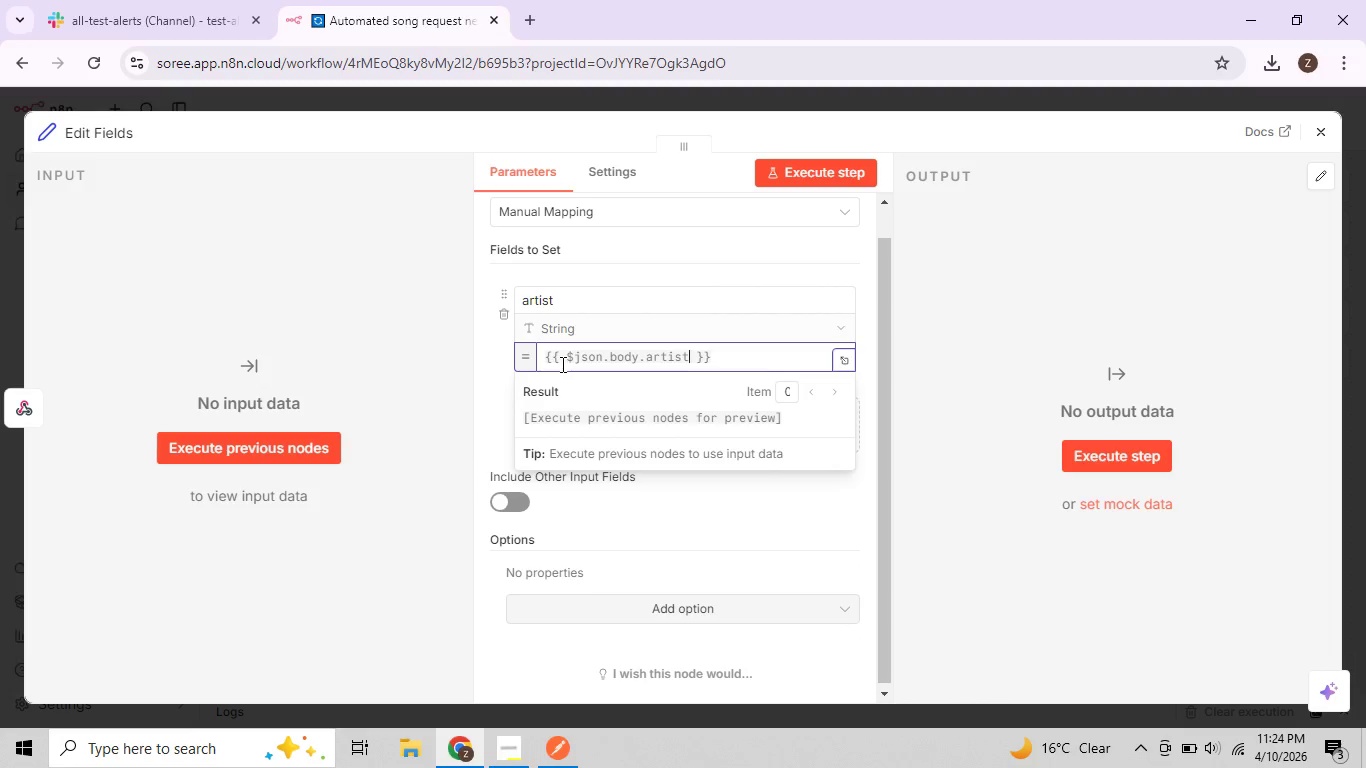 
type(.toUpperCase)
 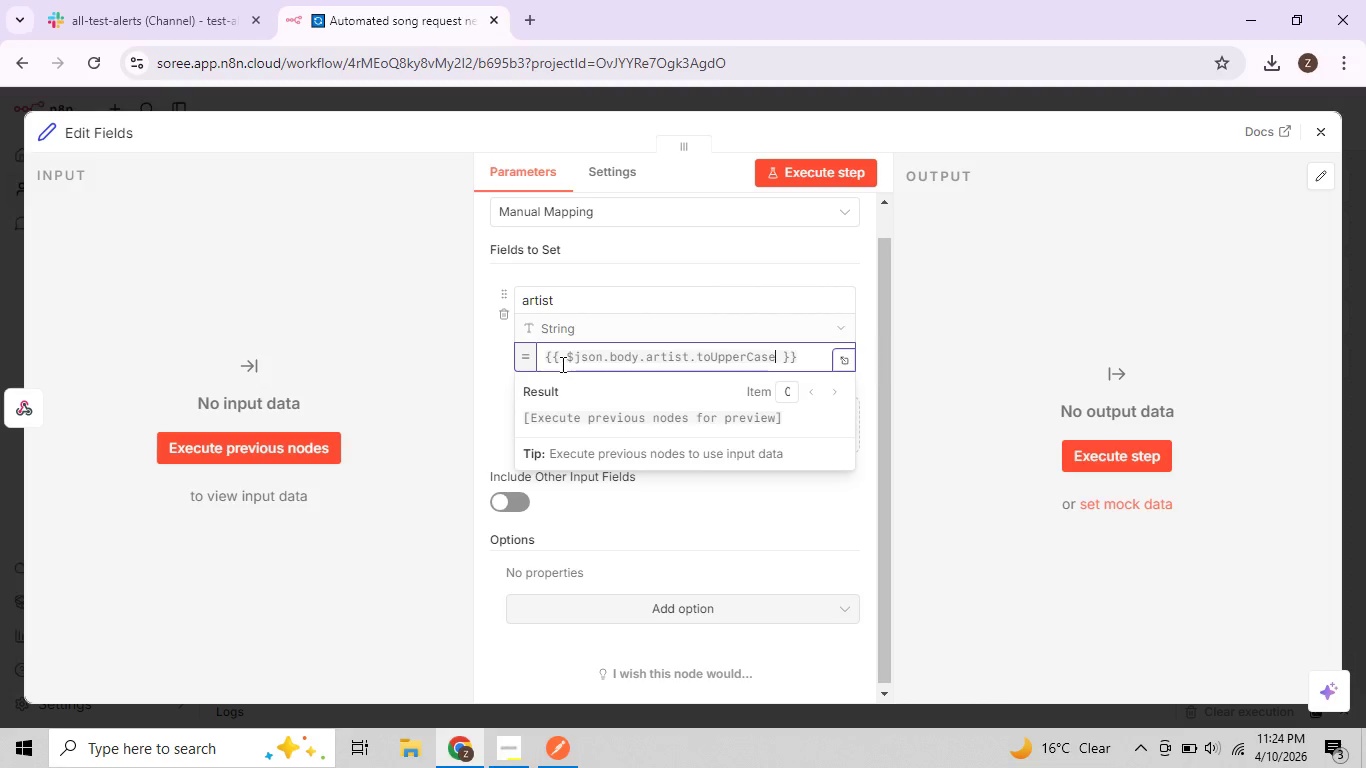 
type(())
 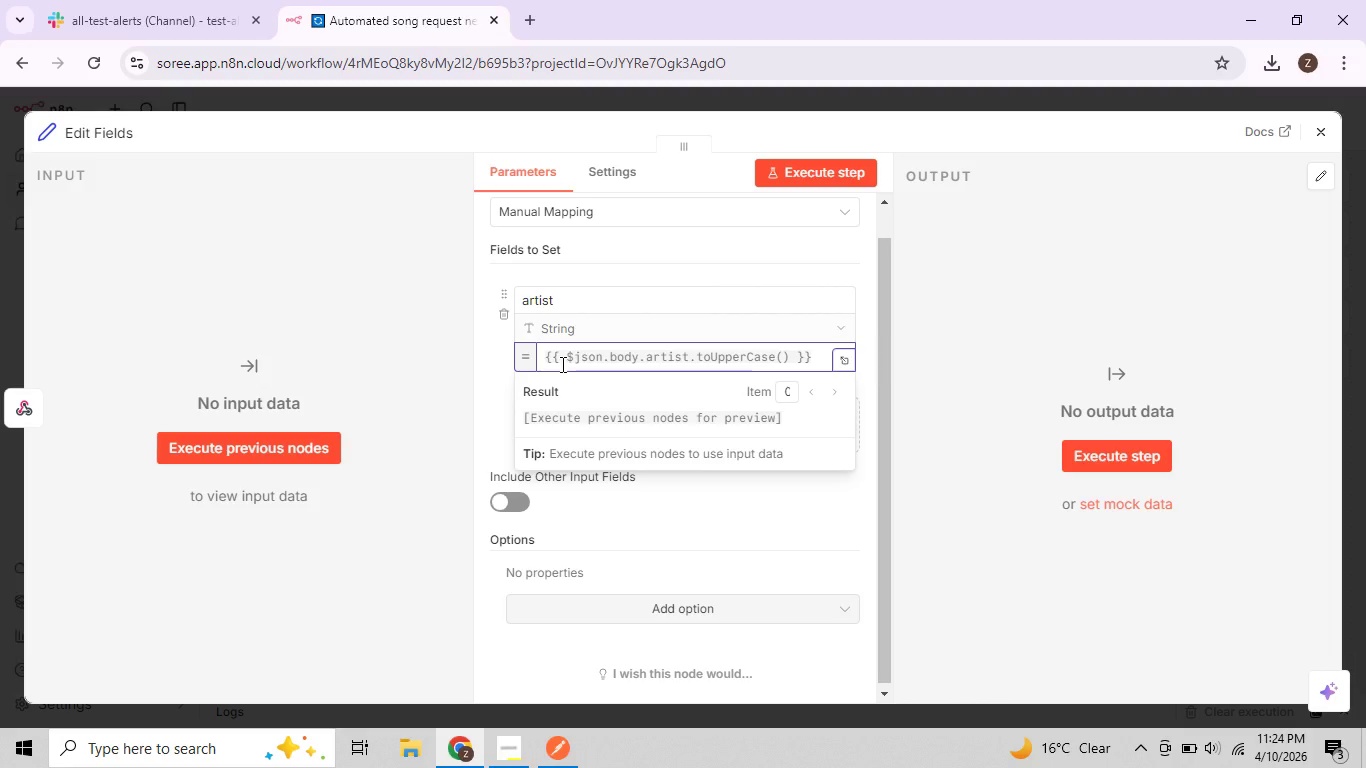 
key(ArrowLeft)
 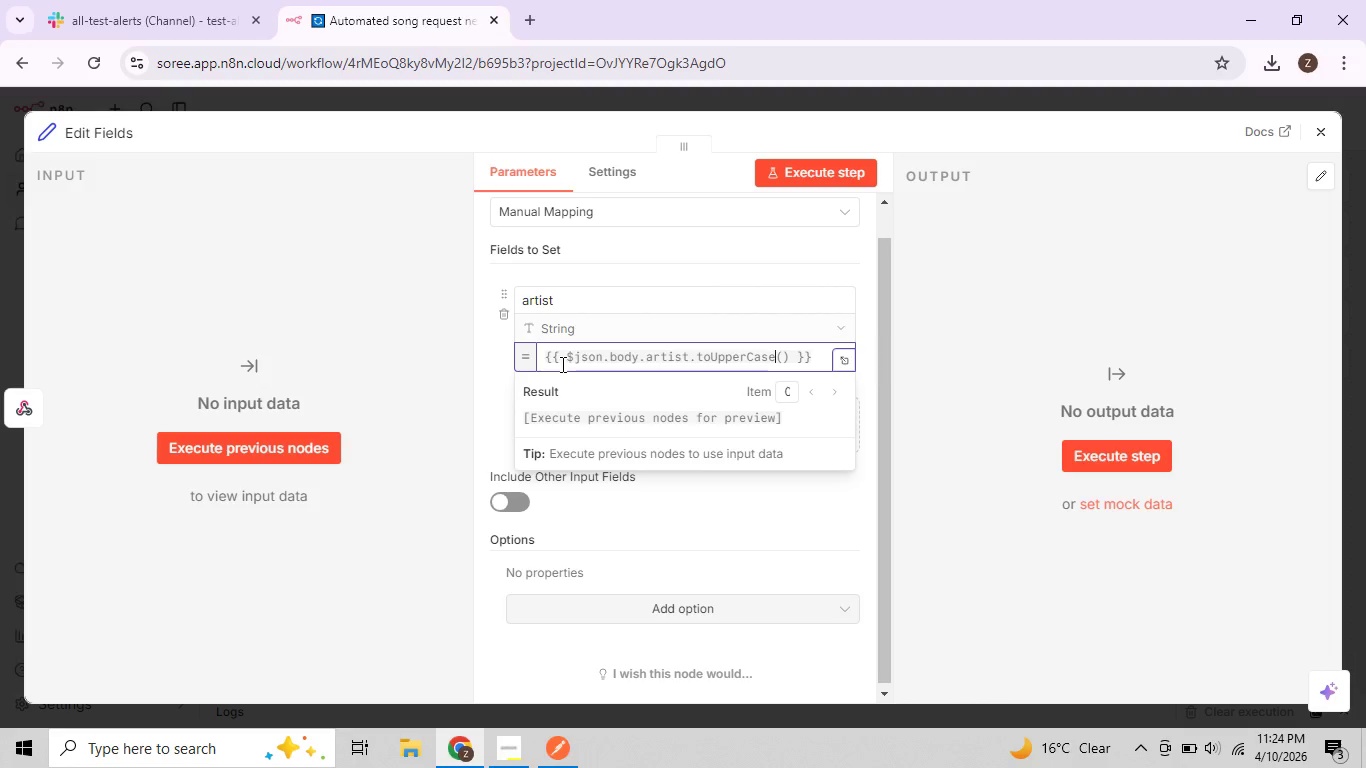 
key(ArrowLeft)
 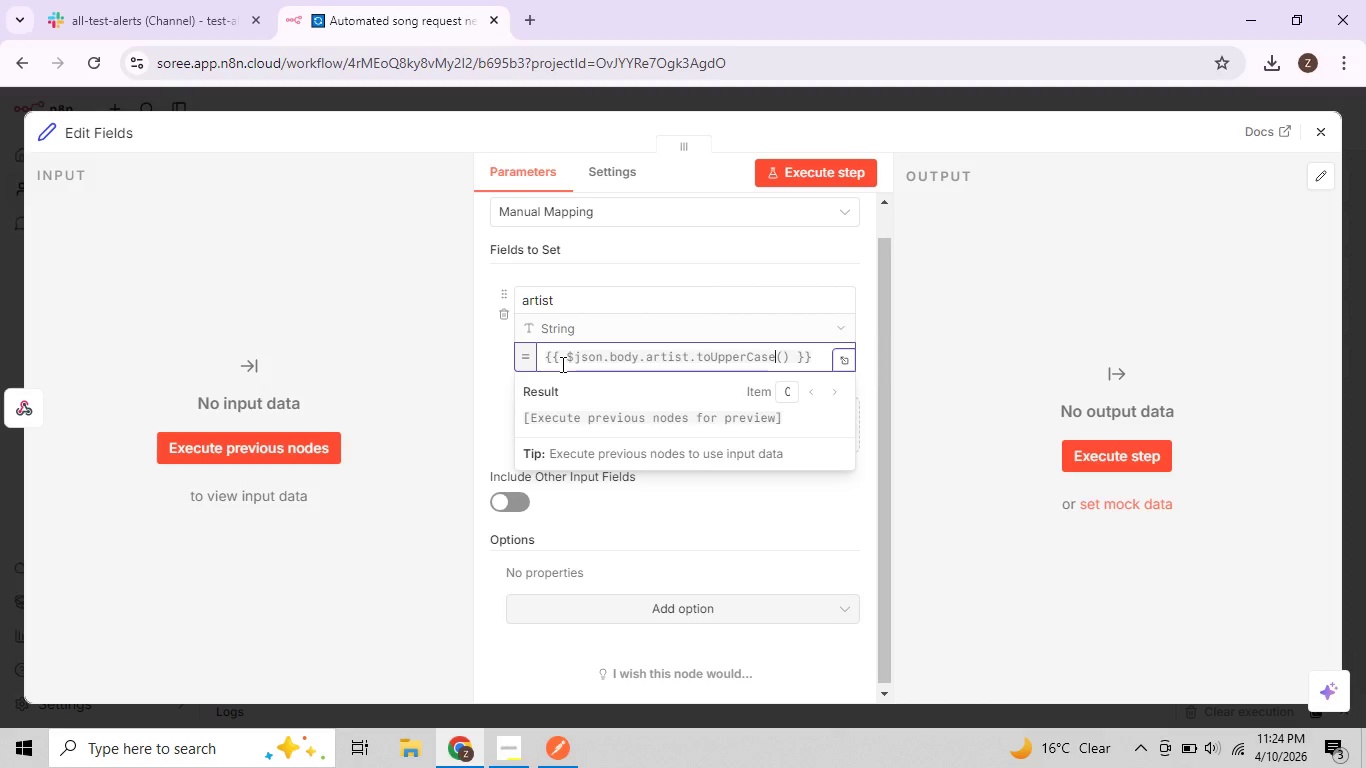 
key(ArrowLeft)
 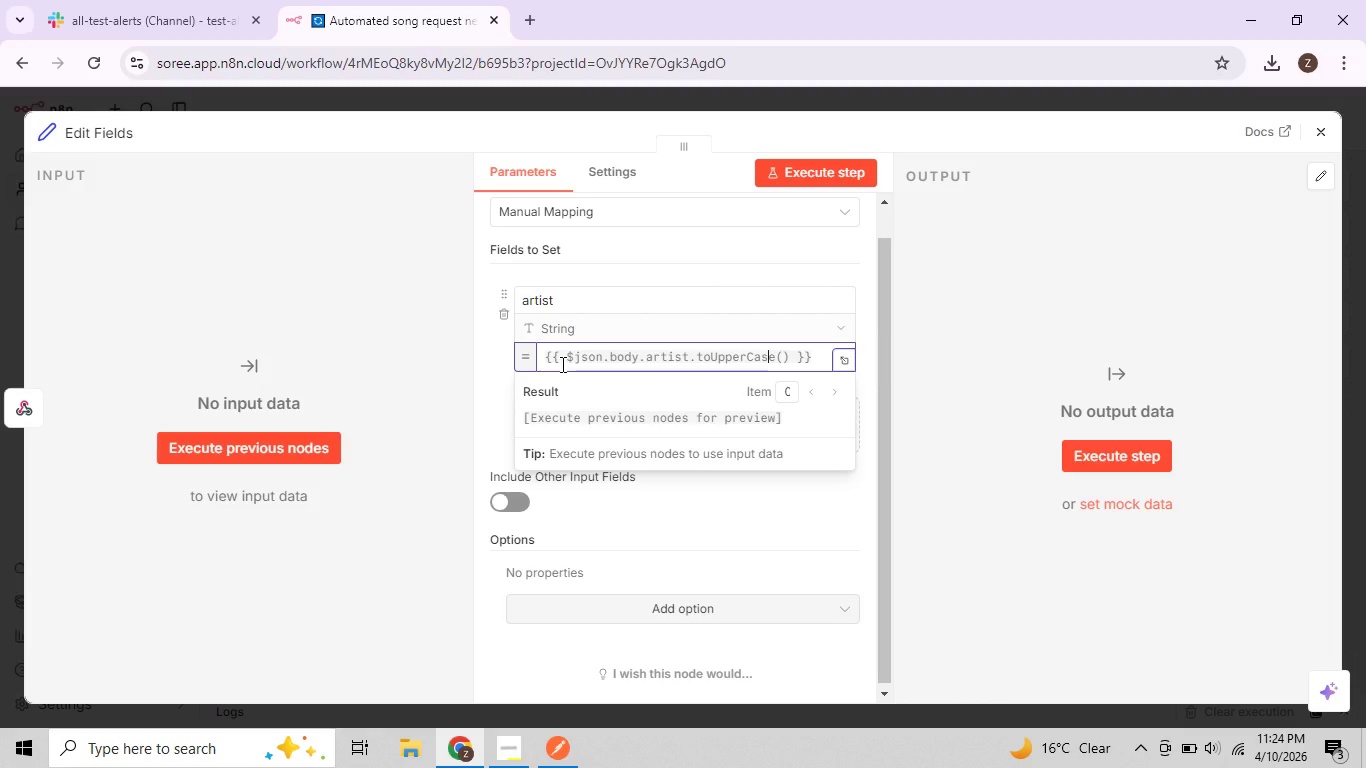 
key(ArrowLeft)
 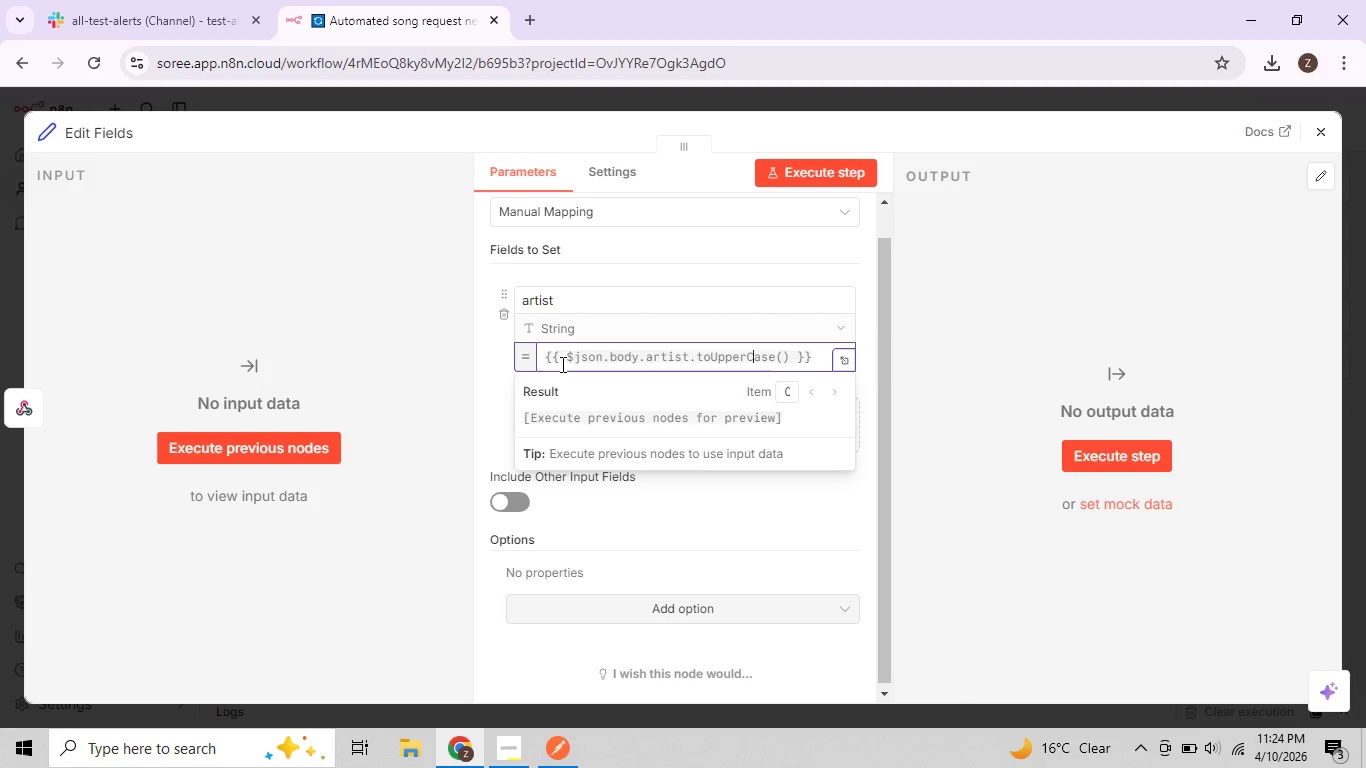 
hold_key(key=ArrowLeft, duration=0.42)
 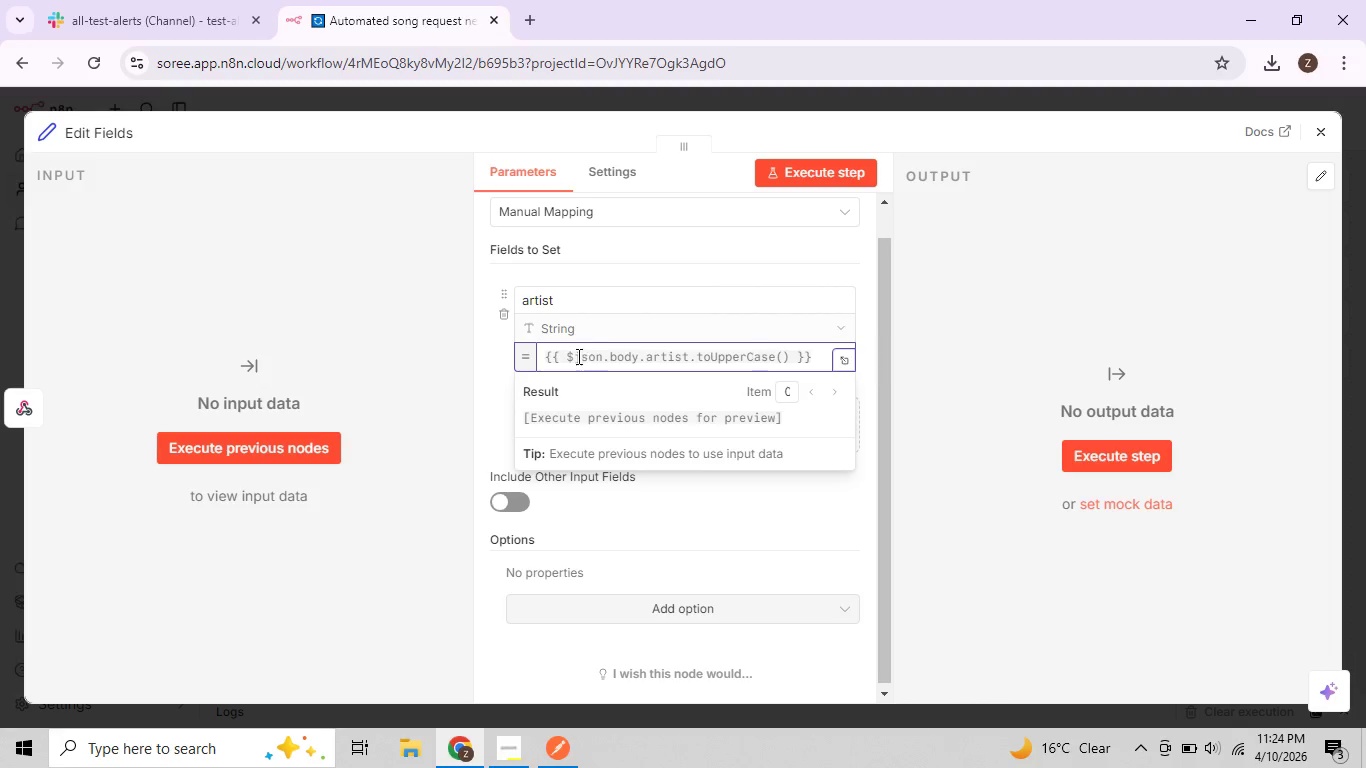 
left_click([566, 360])
 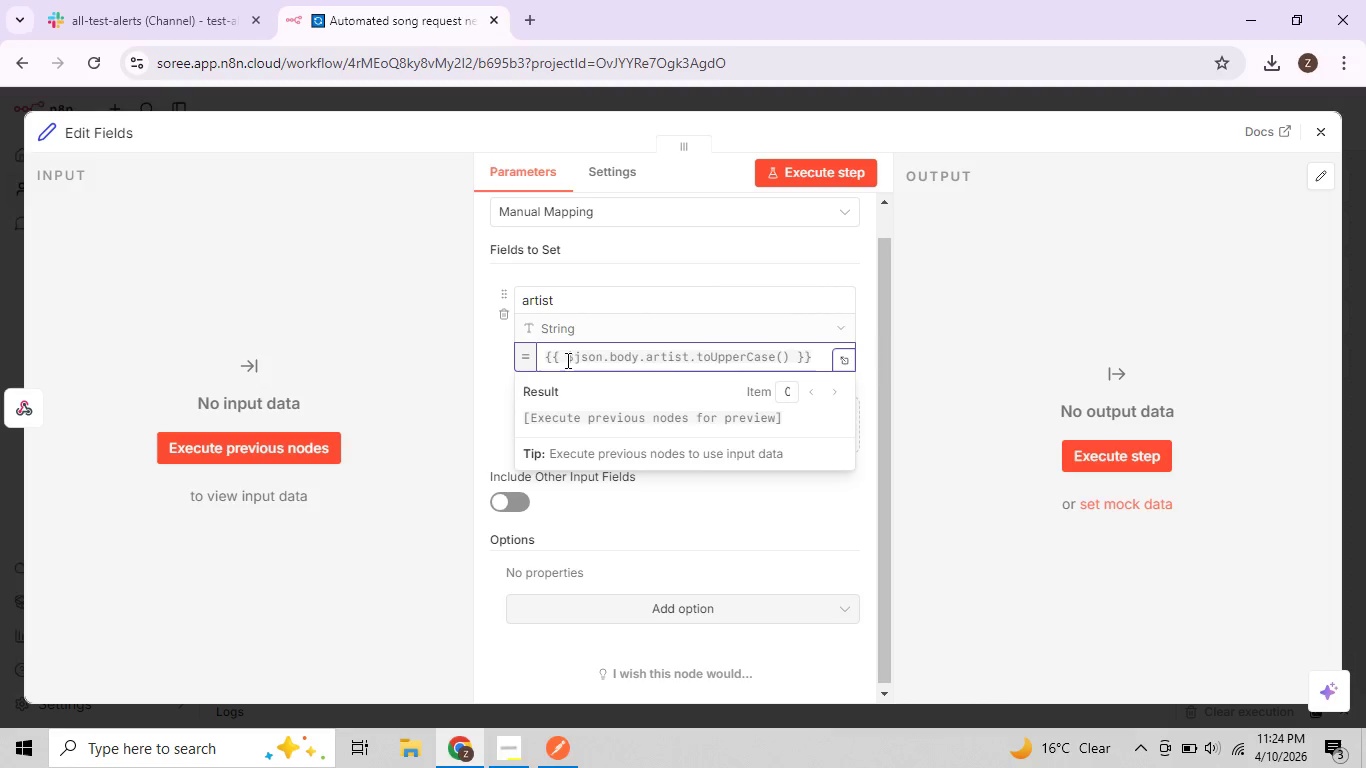 
key(Backspace)
 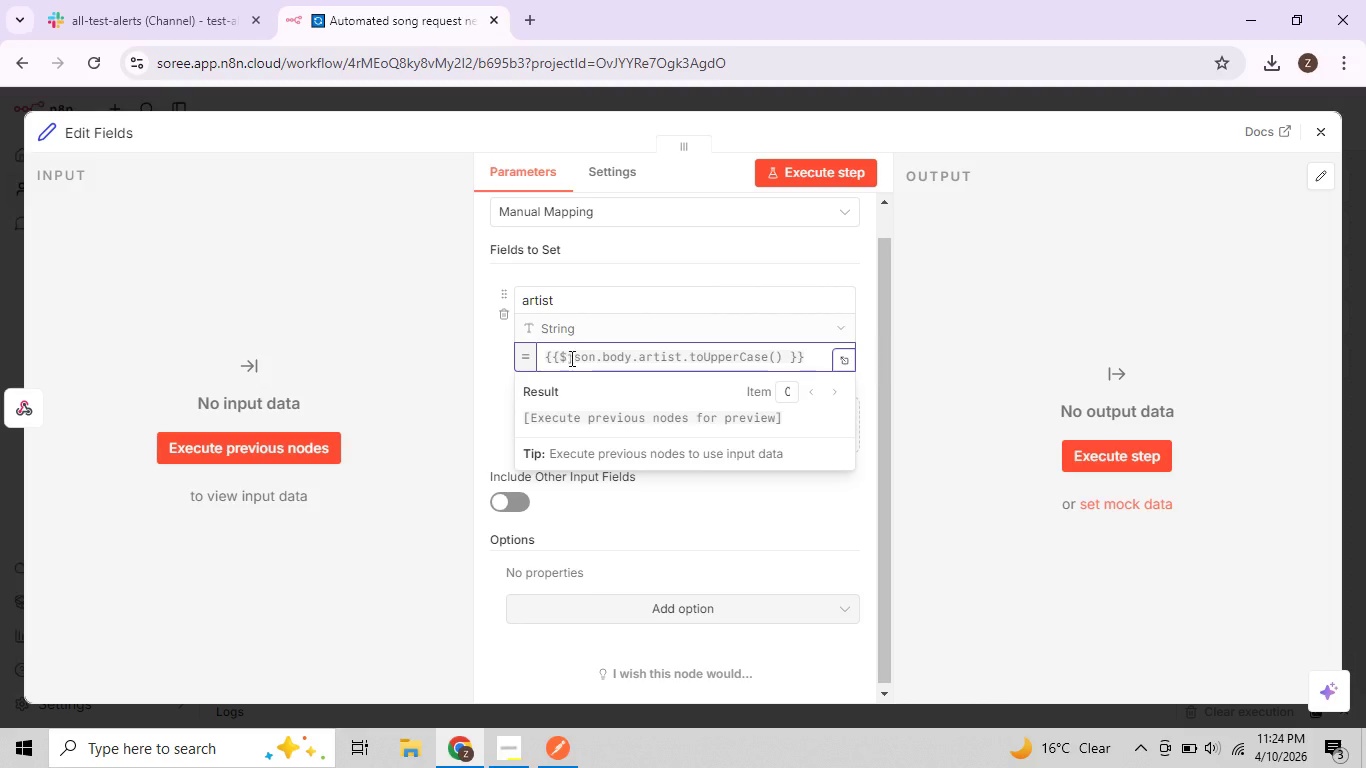 
left_click([573, 360])
 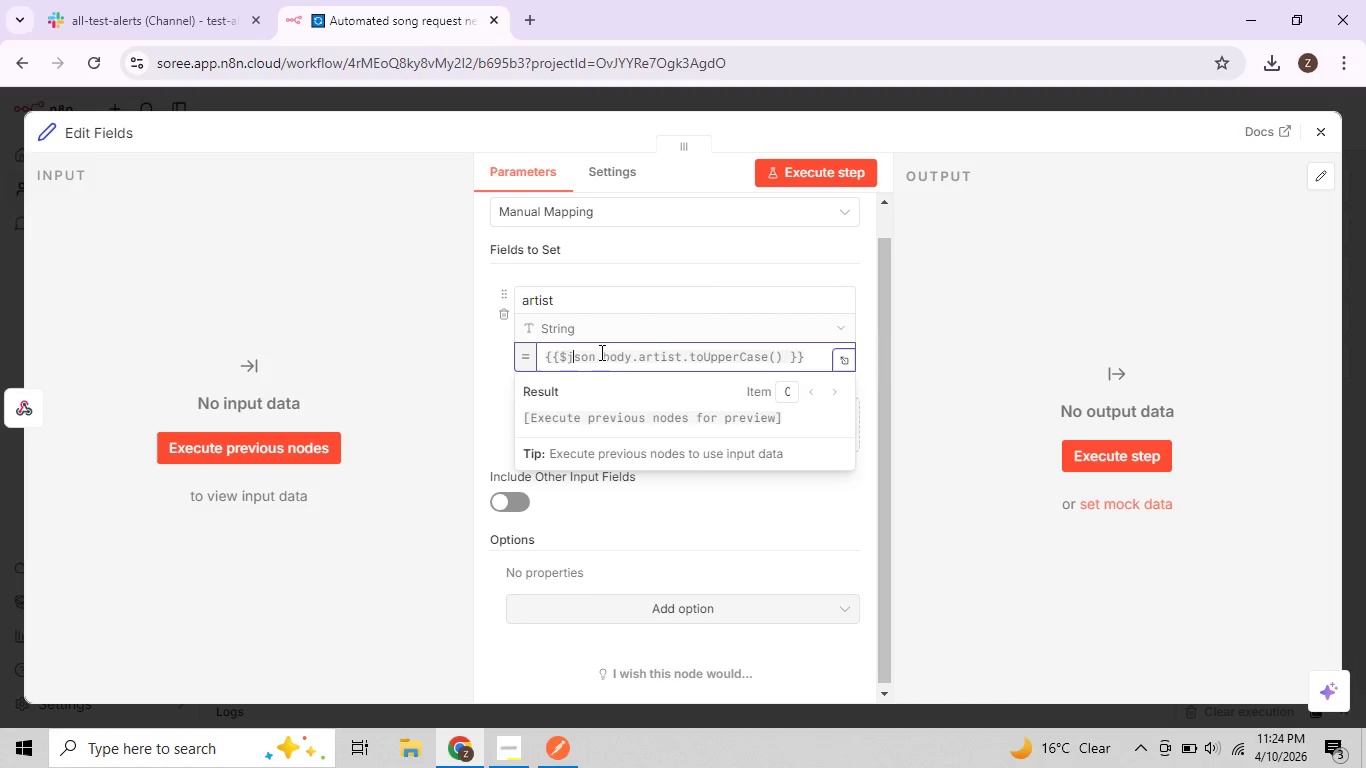 
left_click([600, 357])
 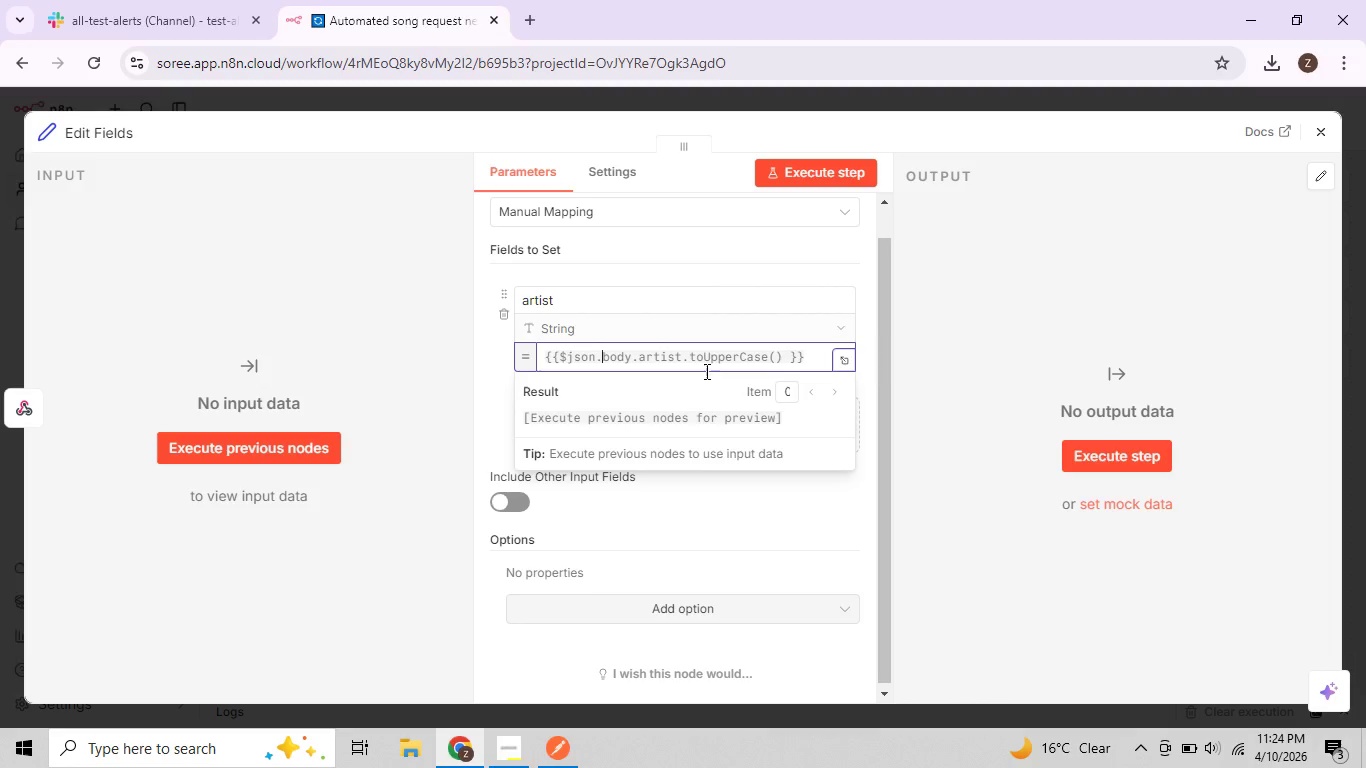 
key(Backspace)
 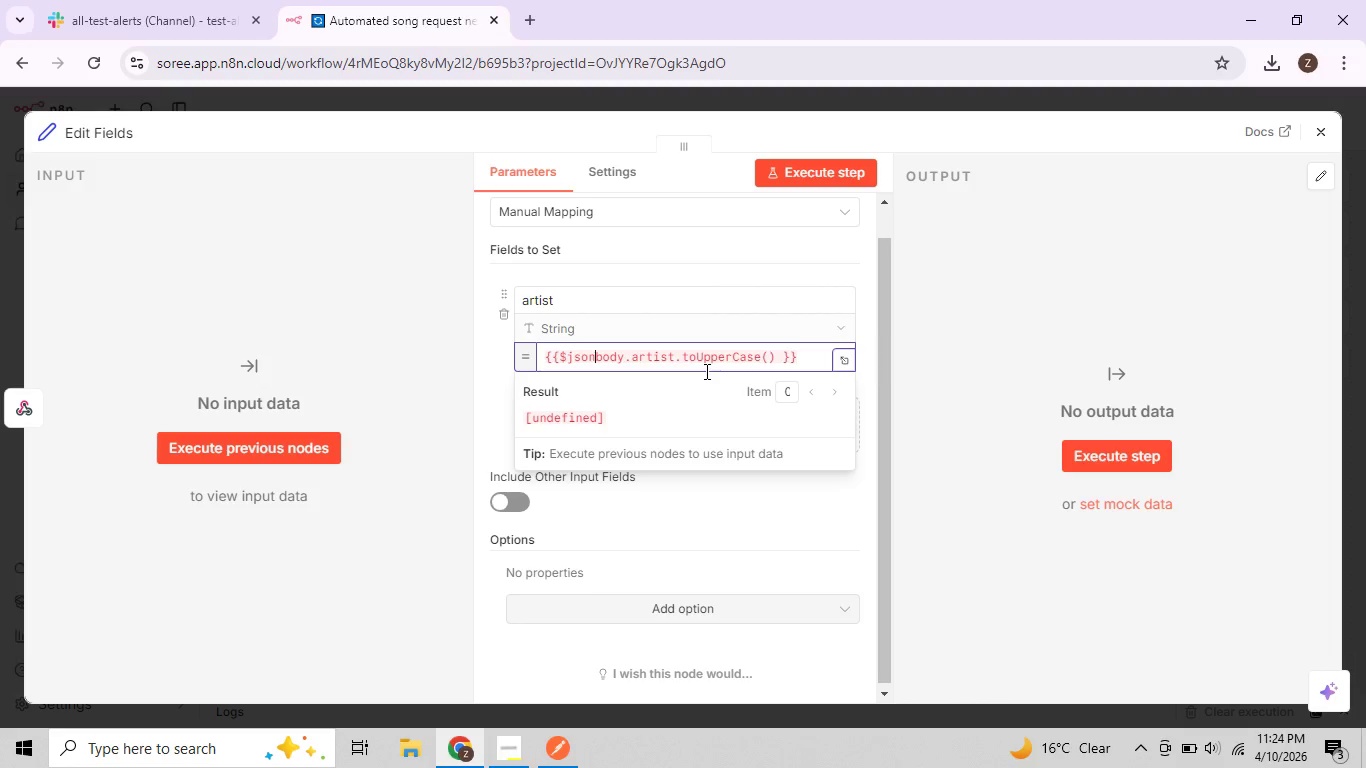 
key(Period)
 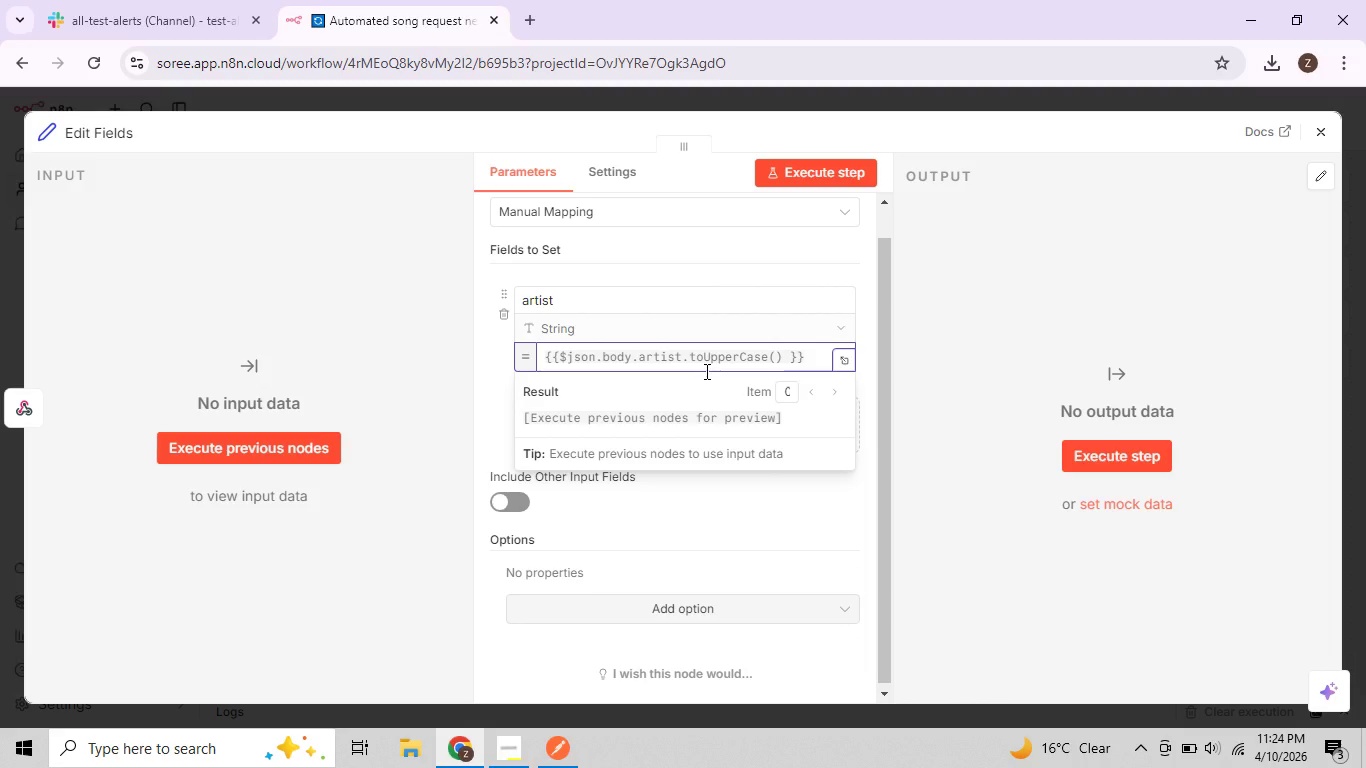 
left_click([713, 362])
 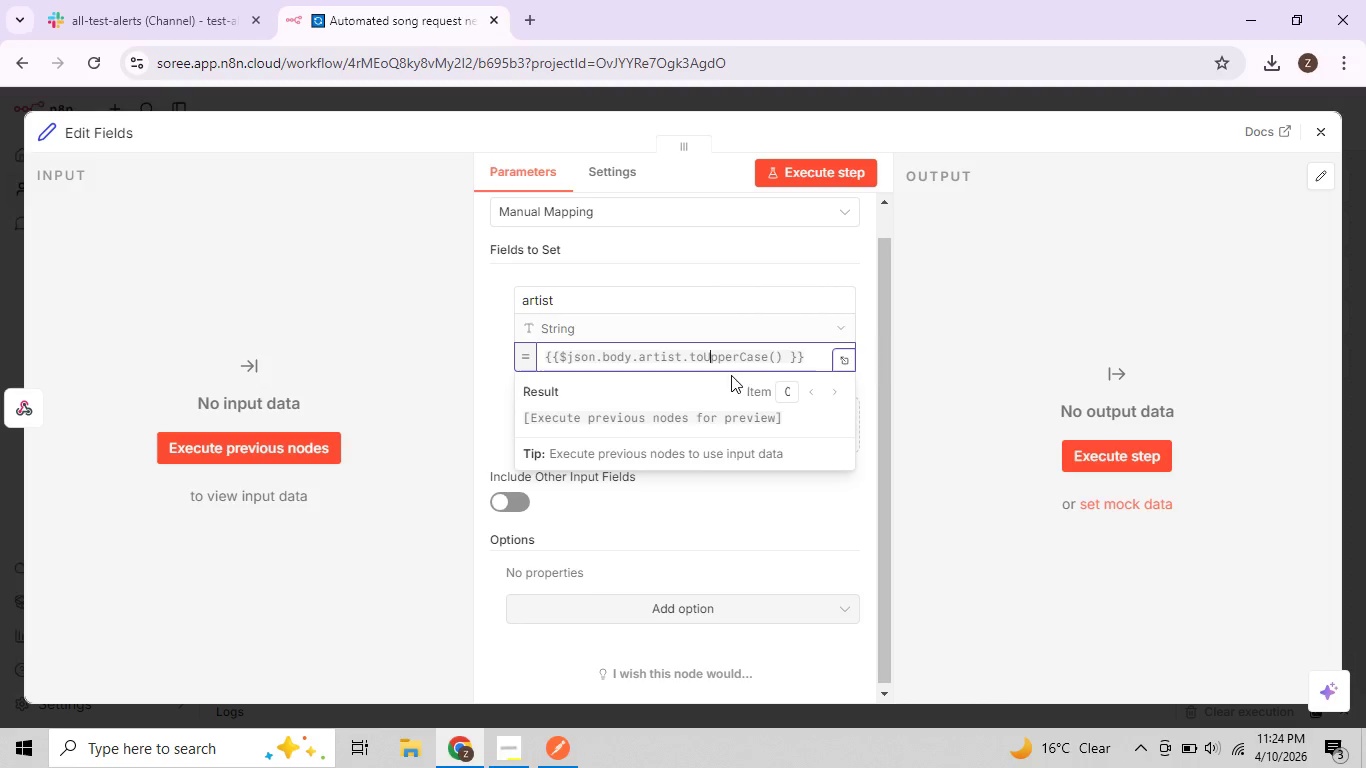 
left_click([728, 360])
 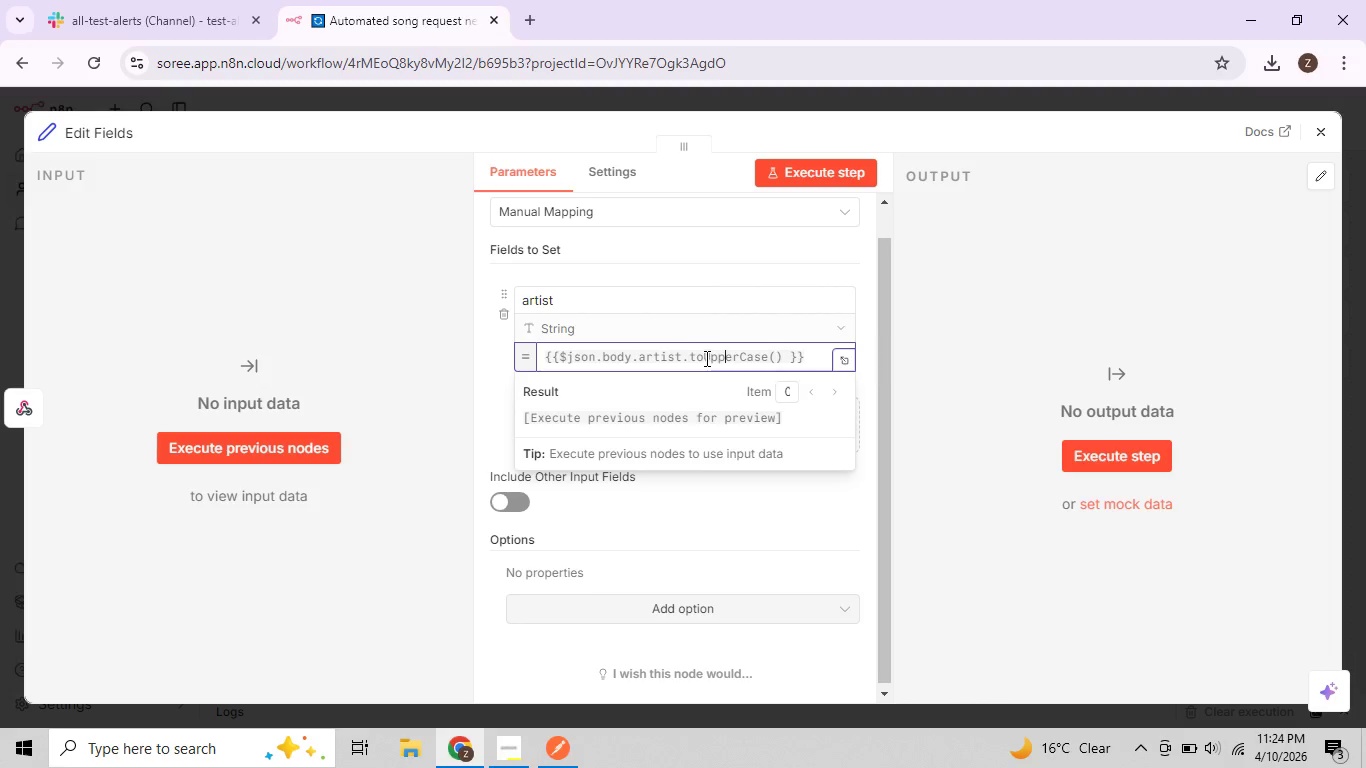 
left_click([705, 358])
 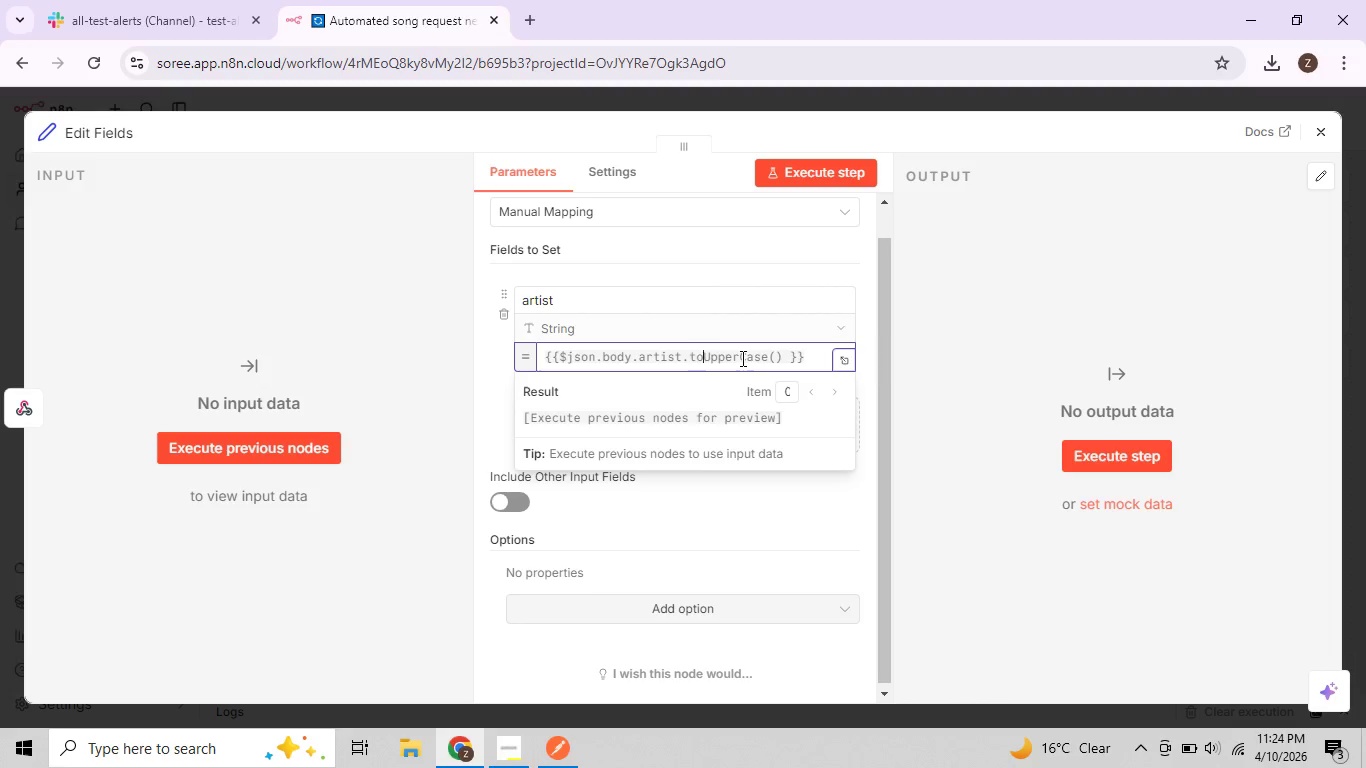 
left_click([741, 358])
 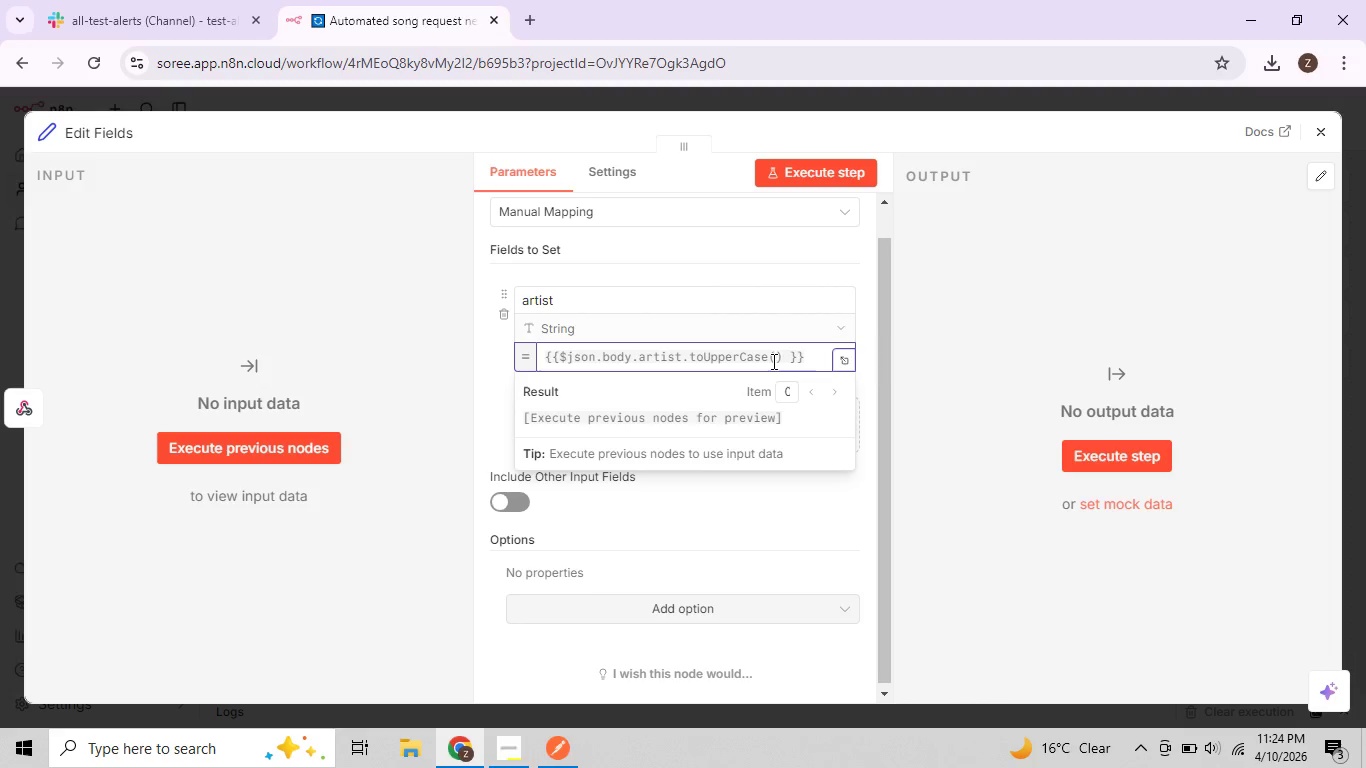 
left_click([772, 361])
 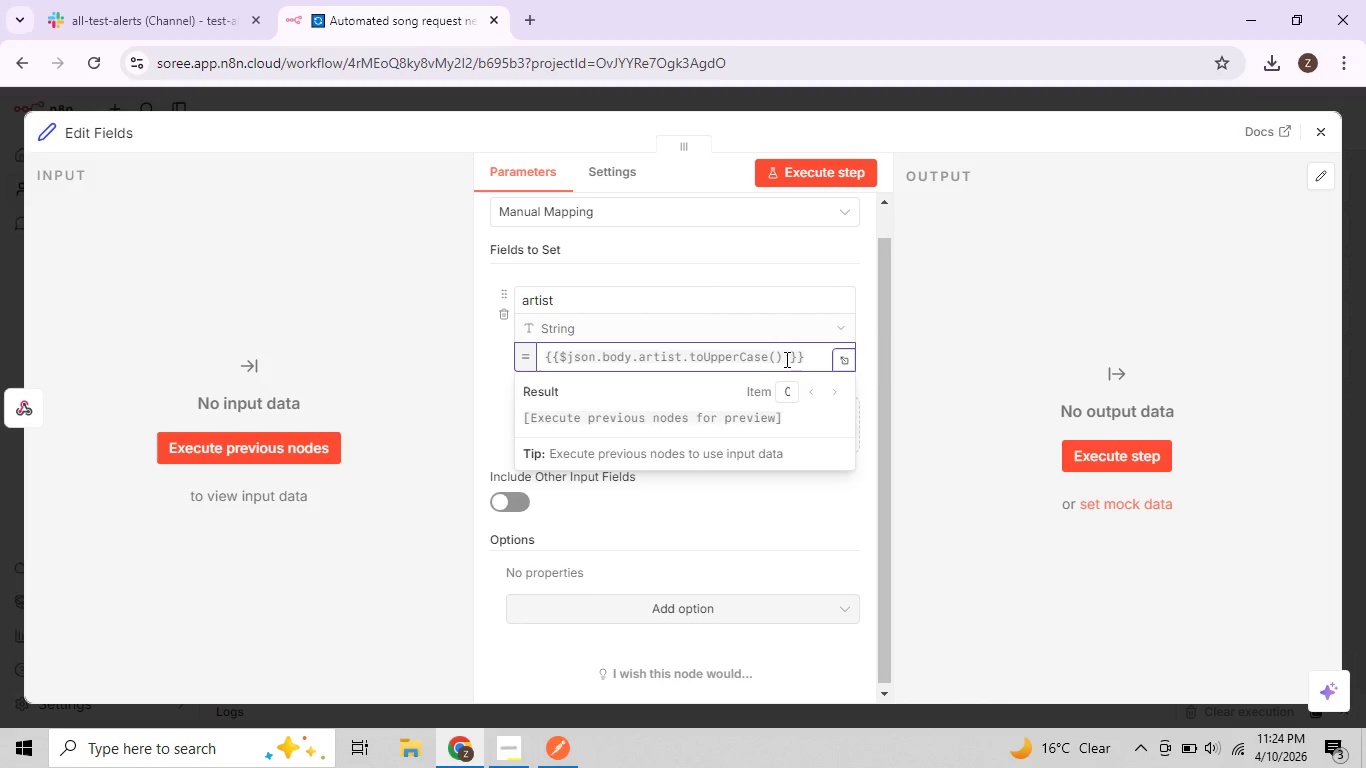 
left_click([787, 359])
 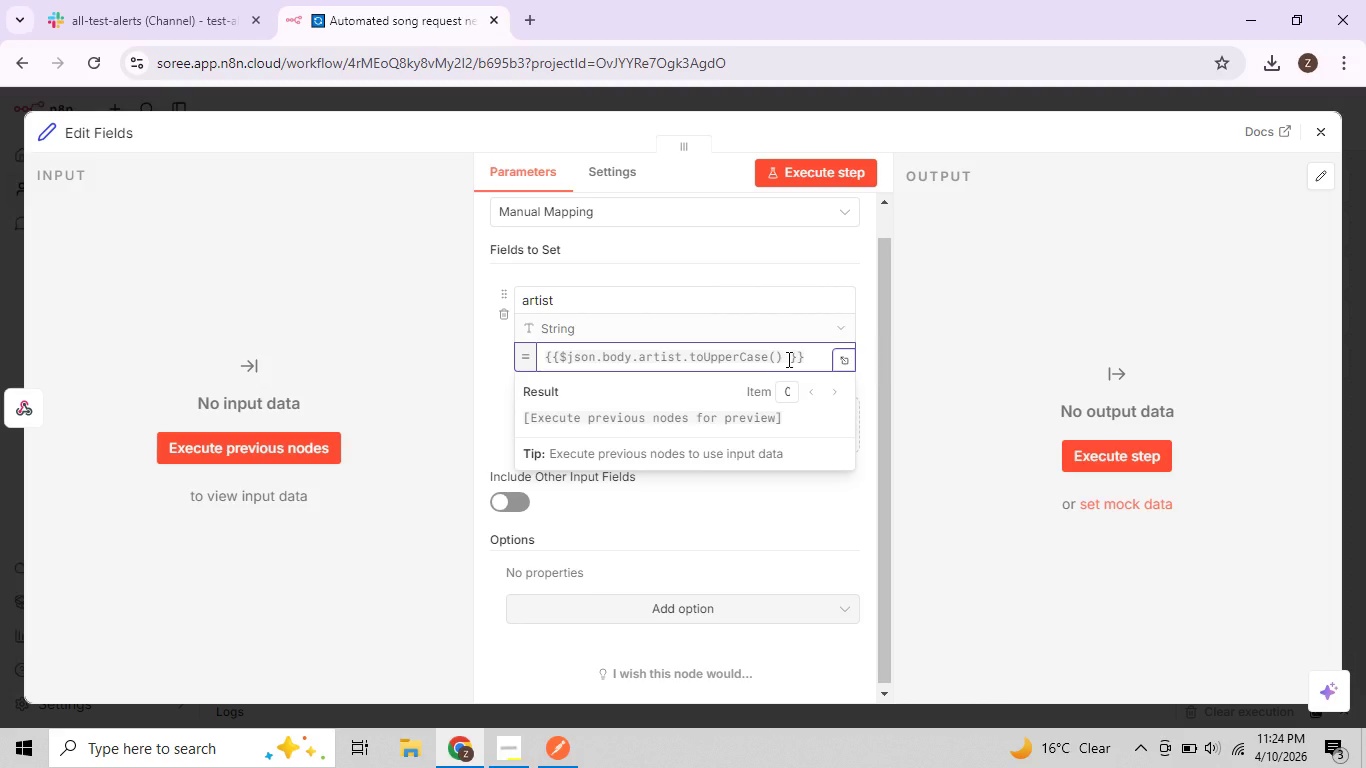 
key(Backspace)
 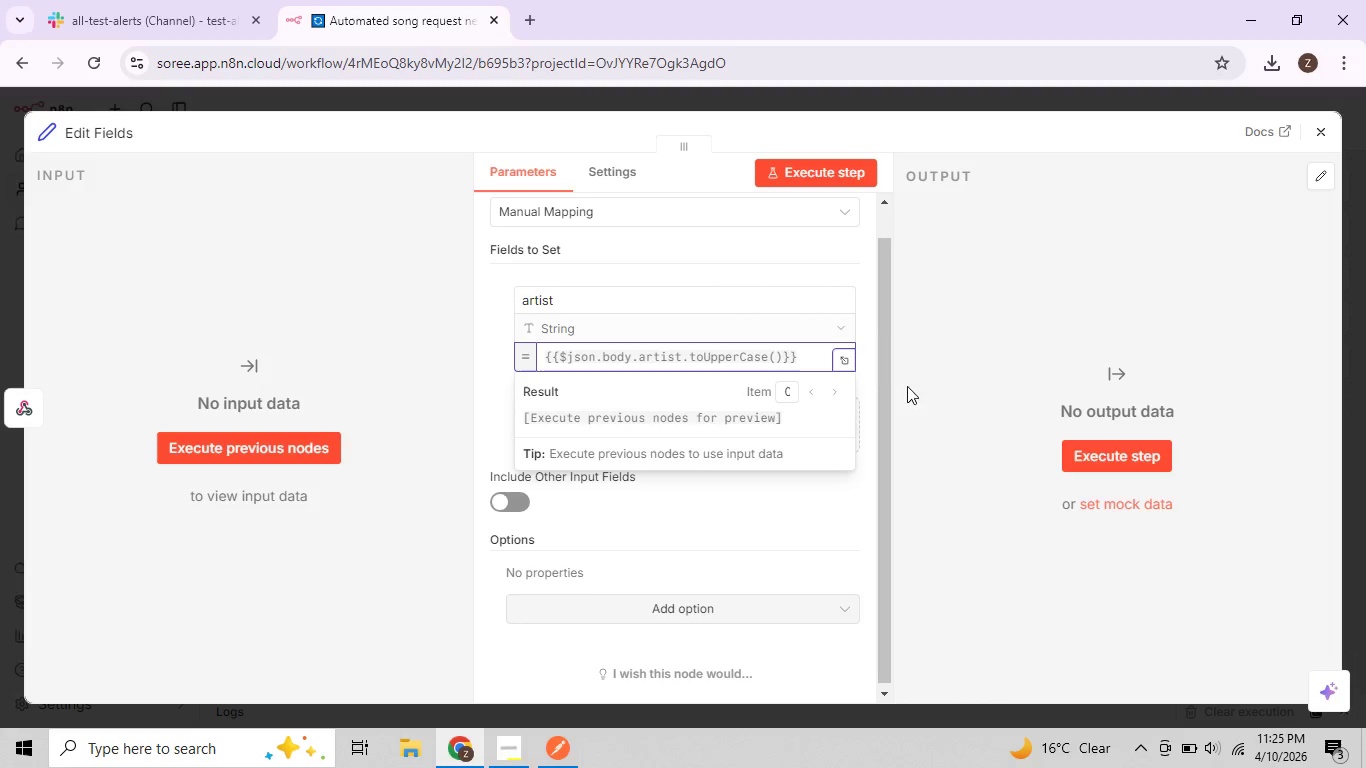 
left_click([928, 397])
 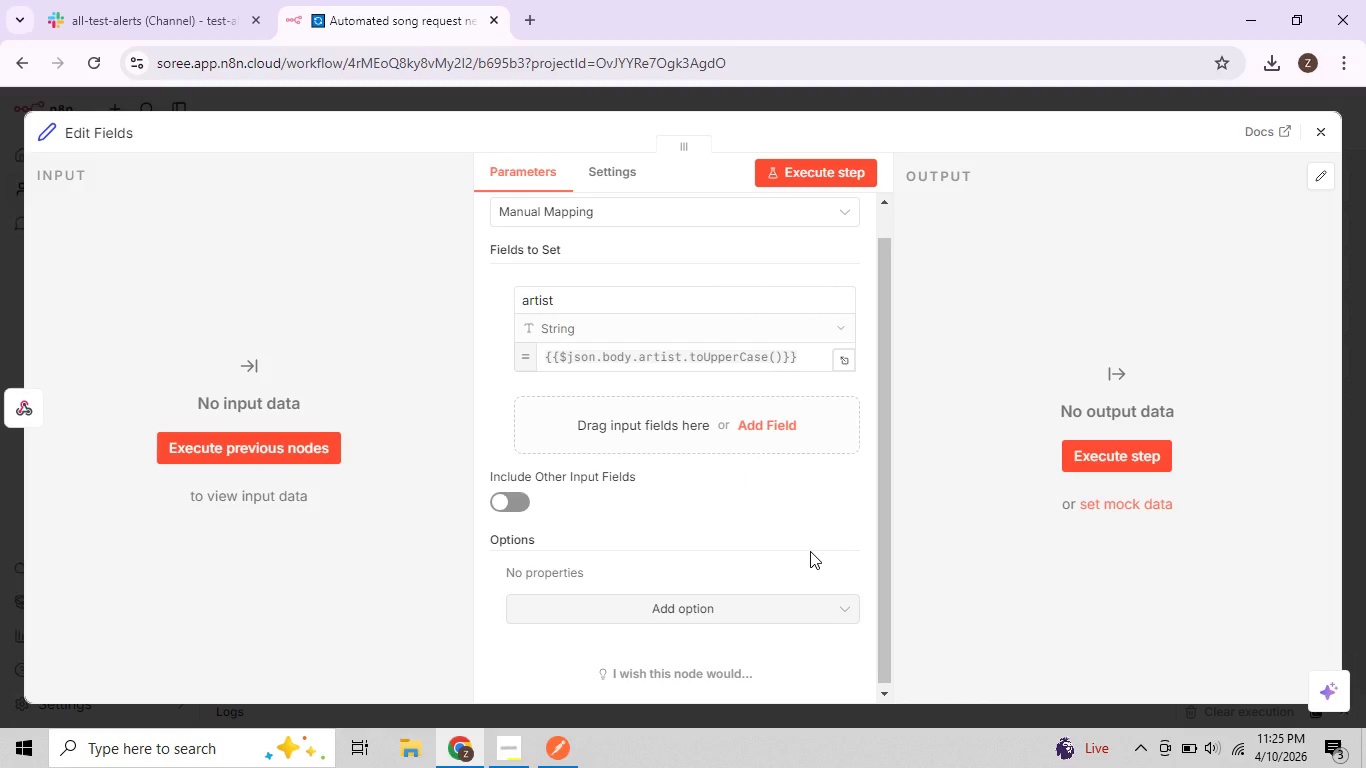 
wait(22.89)
 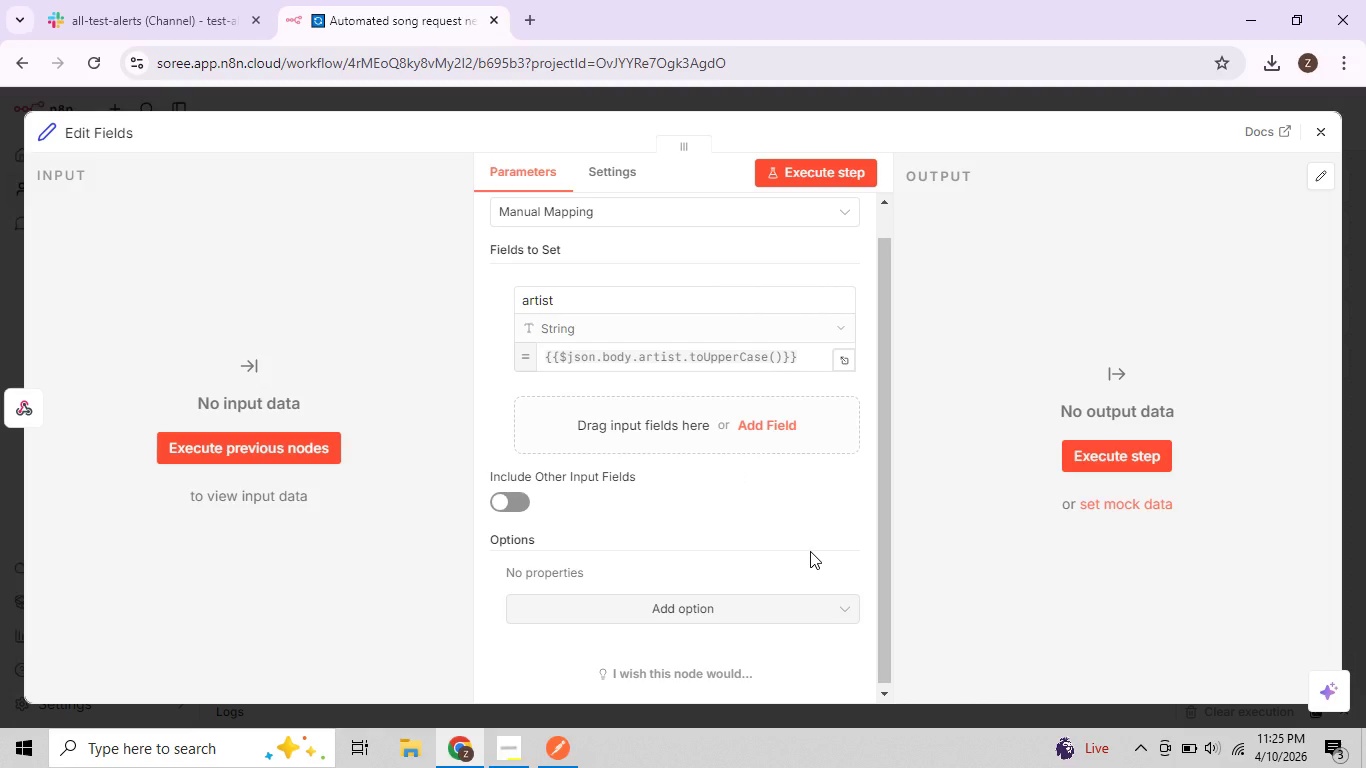 
left_click([1039, 496])
 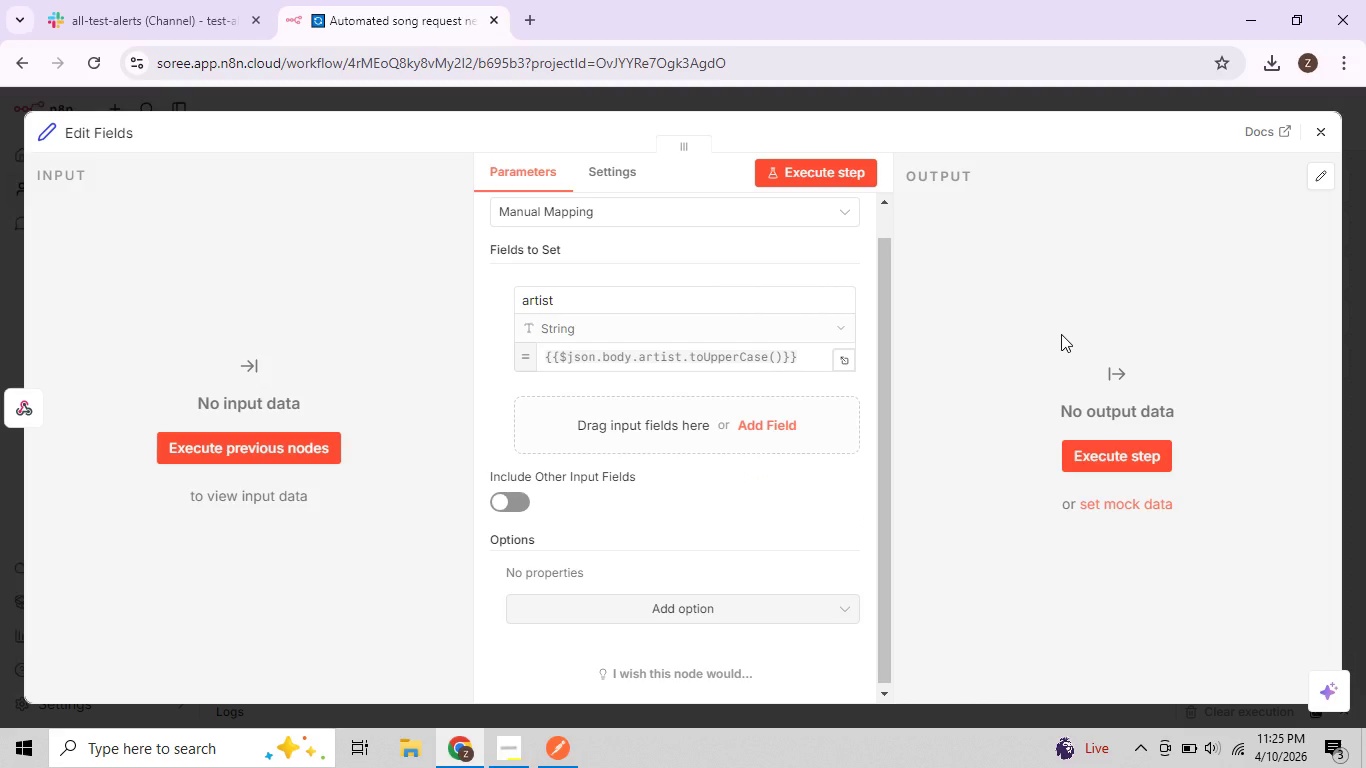 
left_click([1061, 334])
 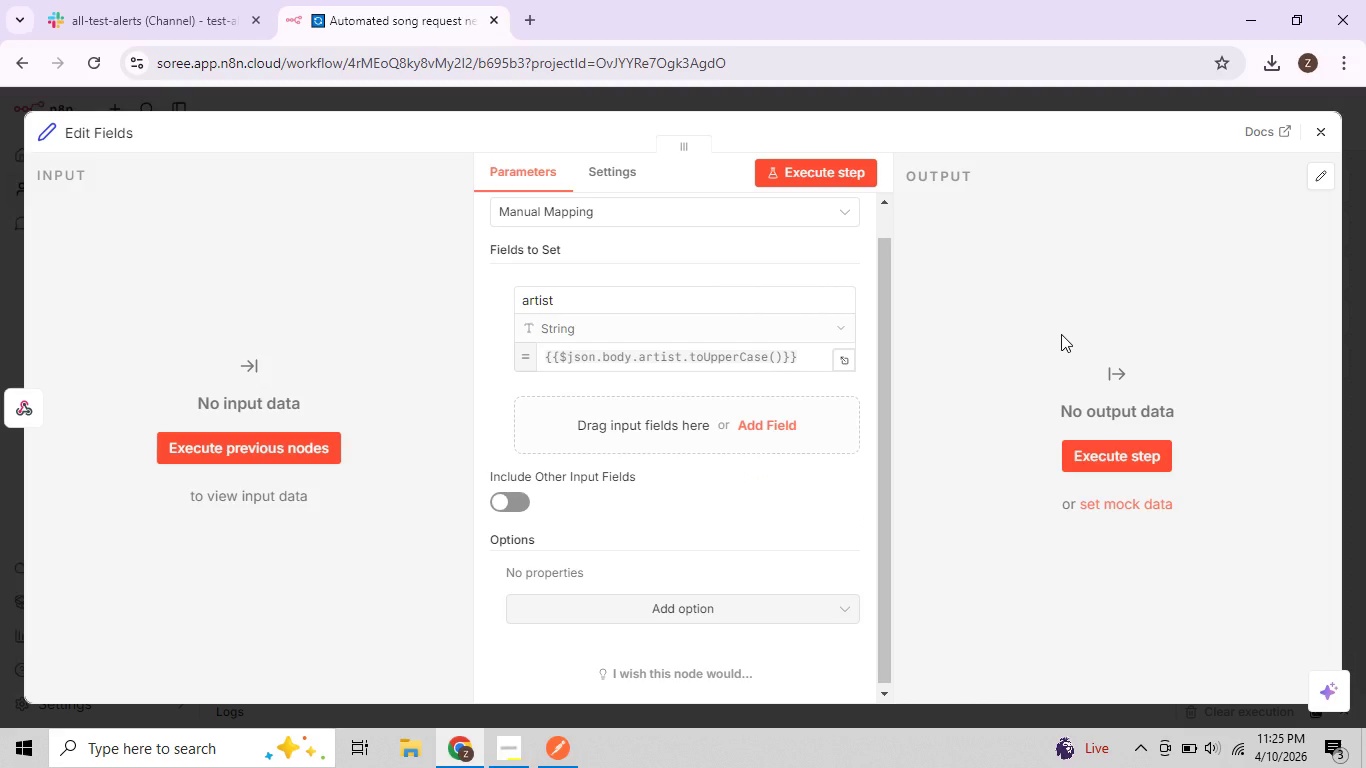 
wait(22.55)
 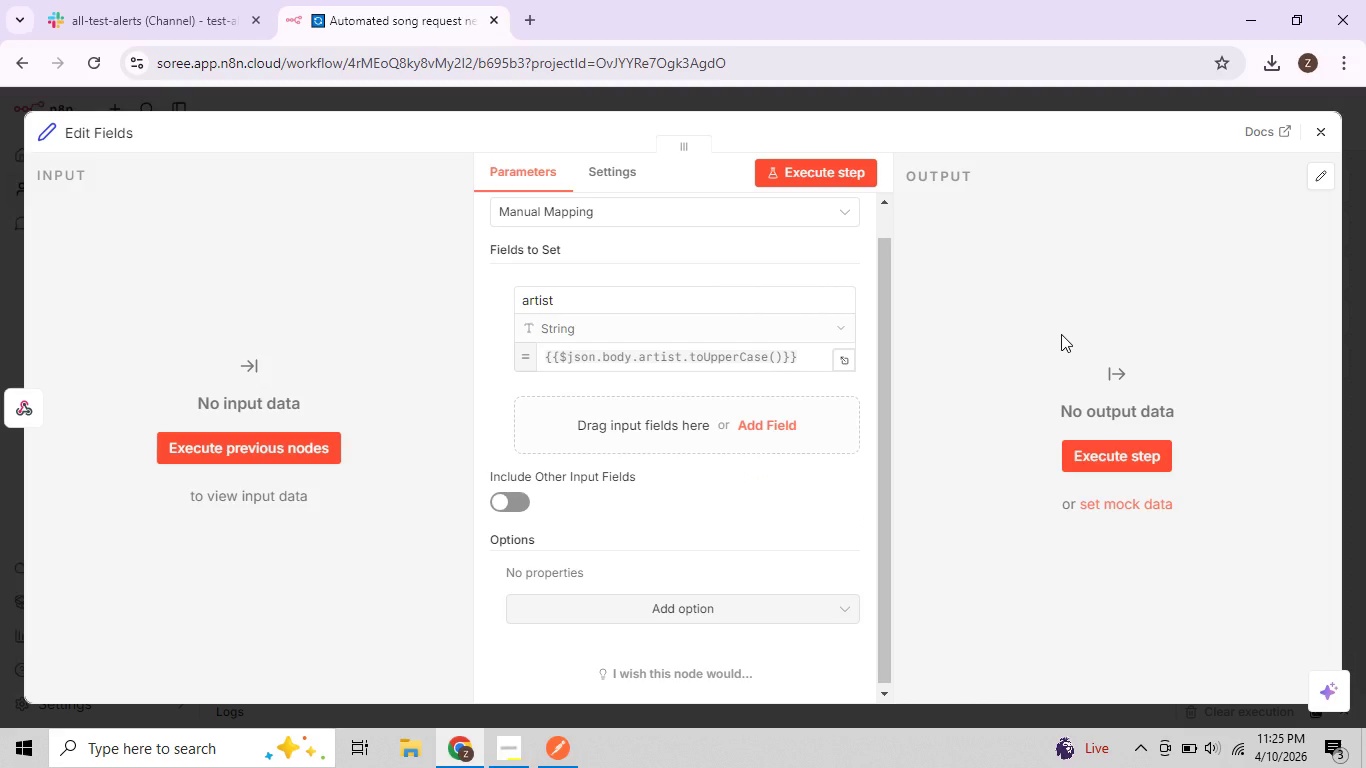 
left_click([786, 429])
 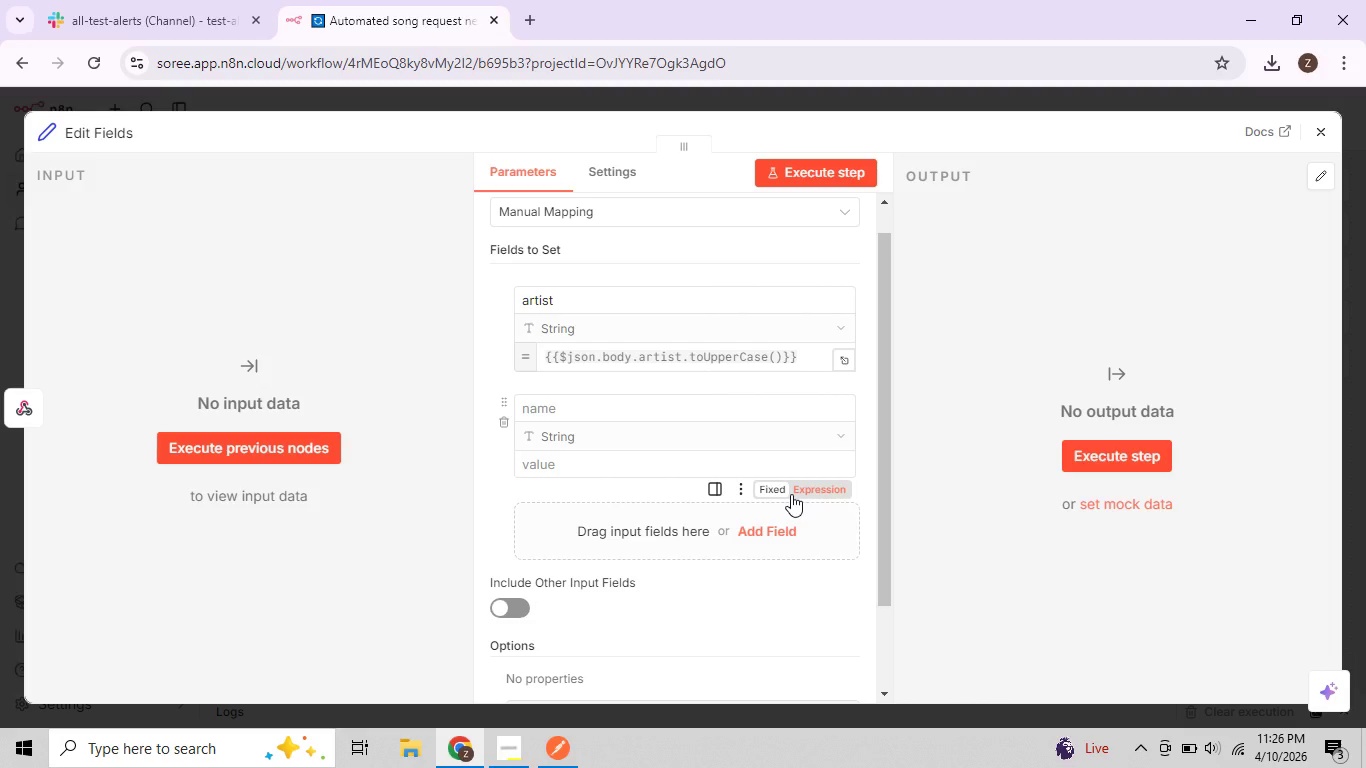 
wait(34.84)
 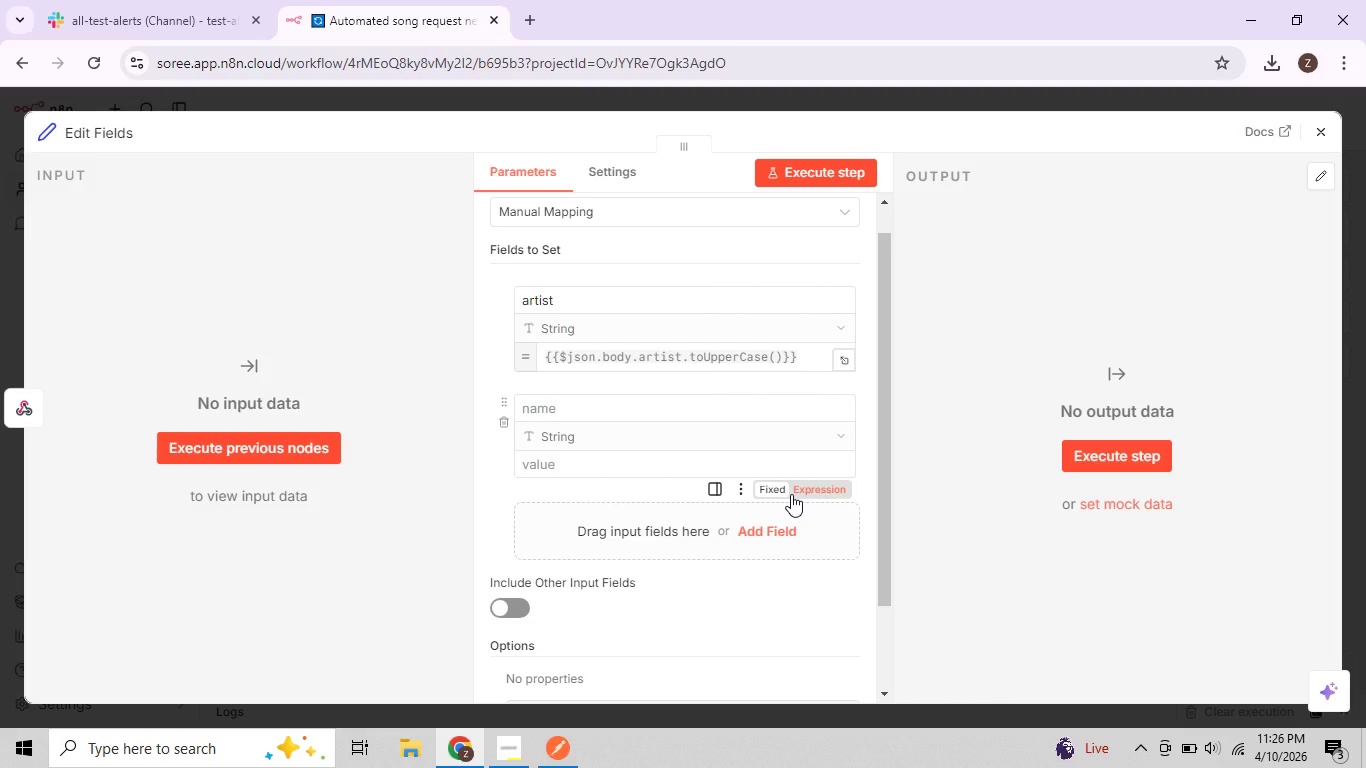 
left_click([467, 755])
 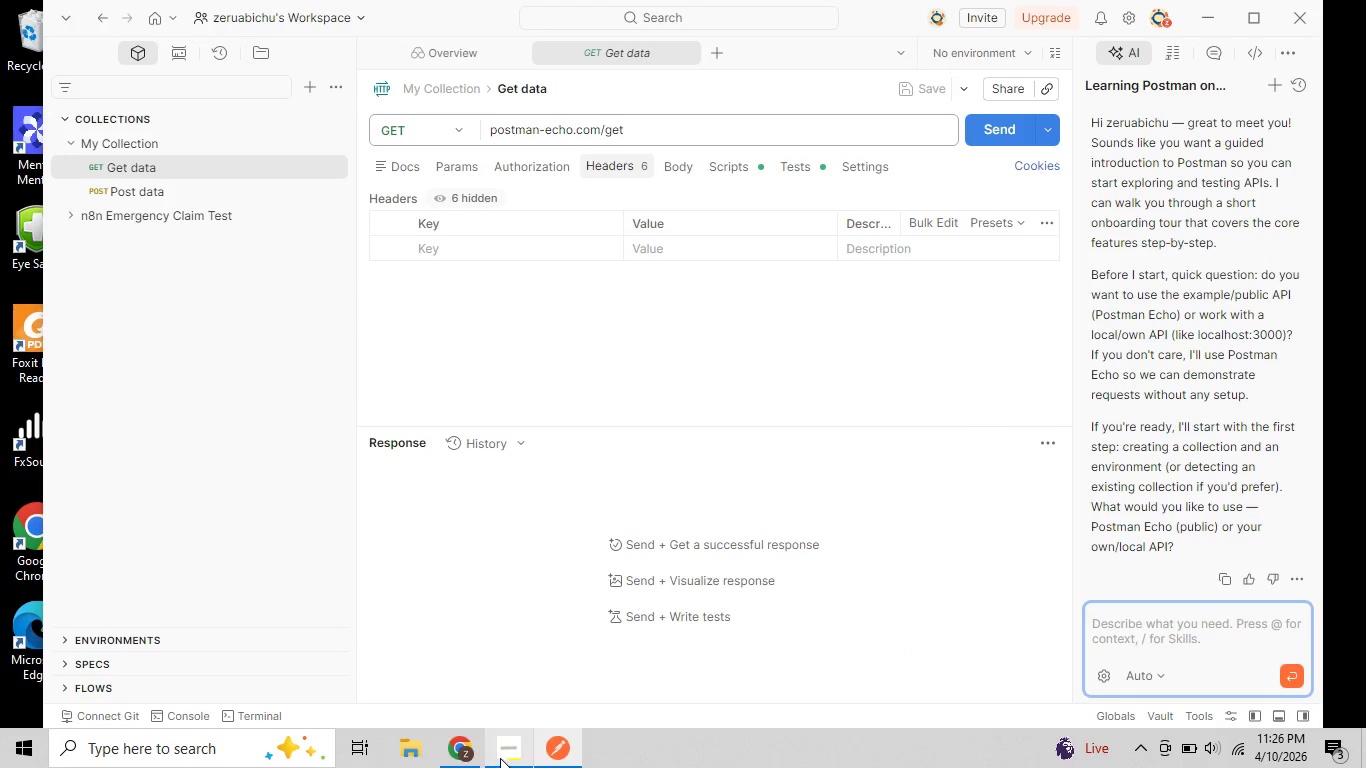 
left_click([500, 759])